 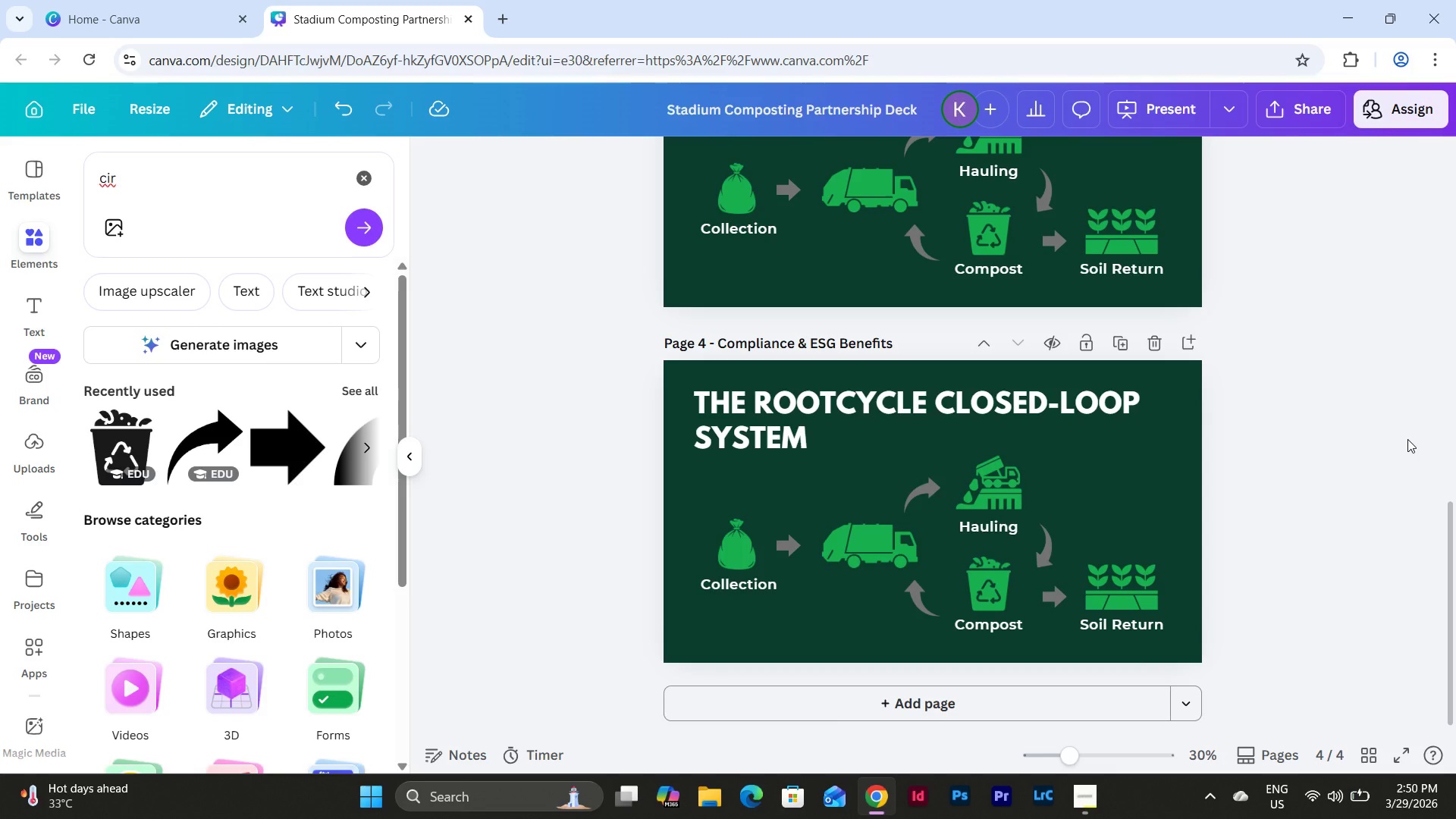 
left_click_drag(start_coordinate=[1267, 646], to_coordinate=[679, 474])
 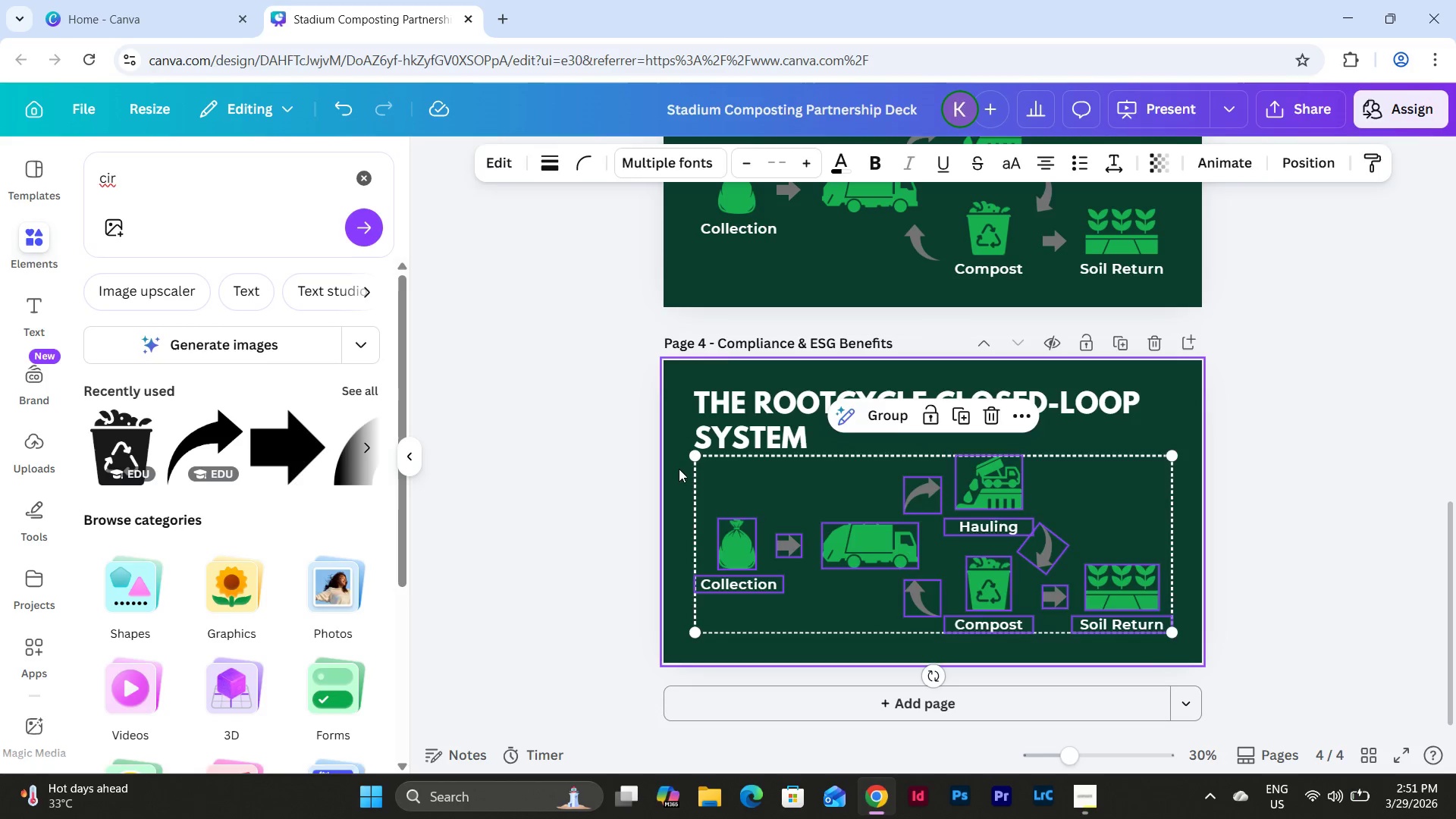 
key(Backspace)
 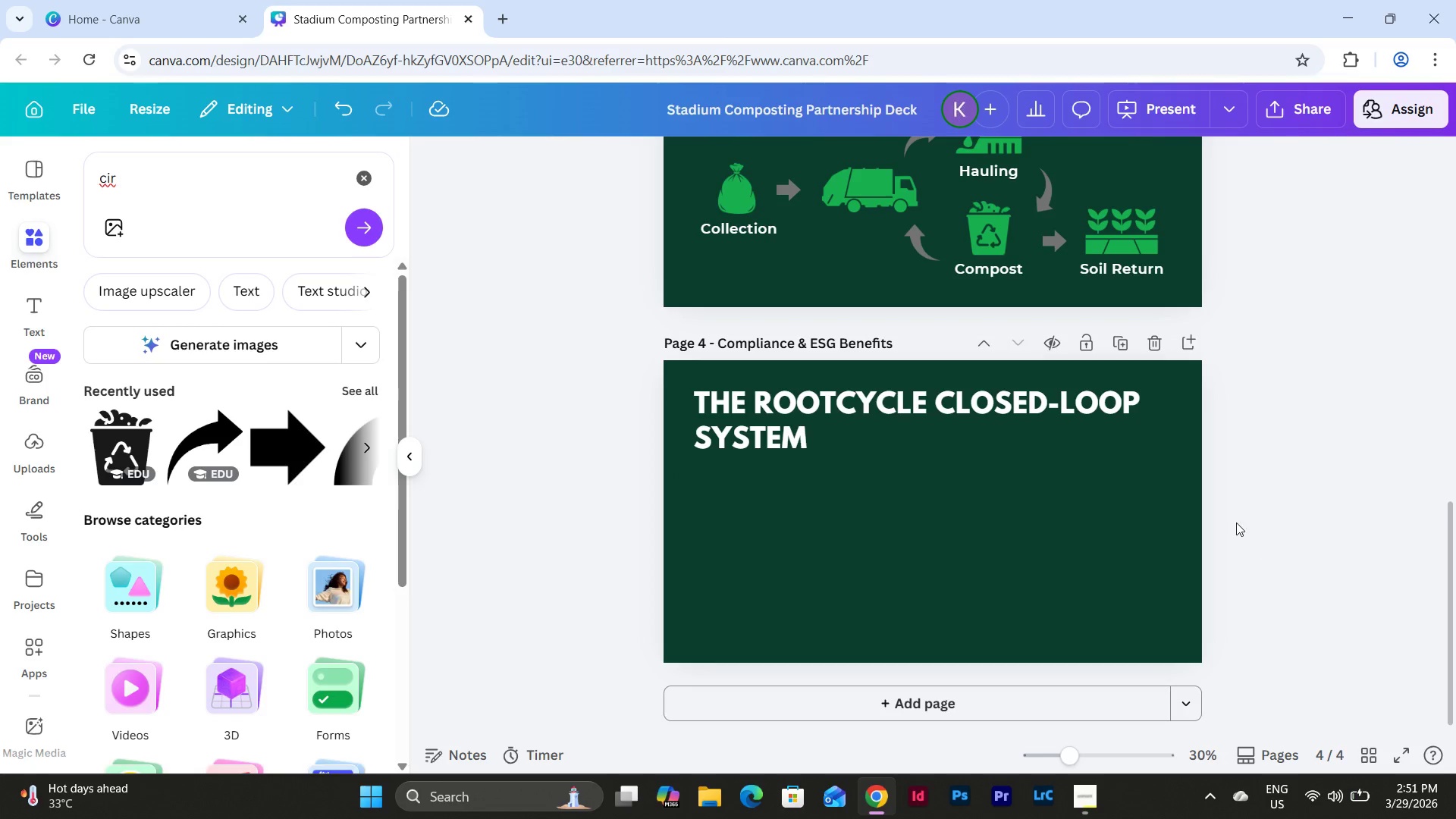 
scroll: coordinate [1213, 496], scroll_direction: up, amount: 3.0
 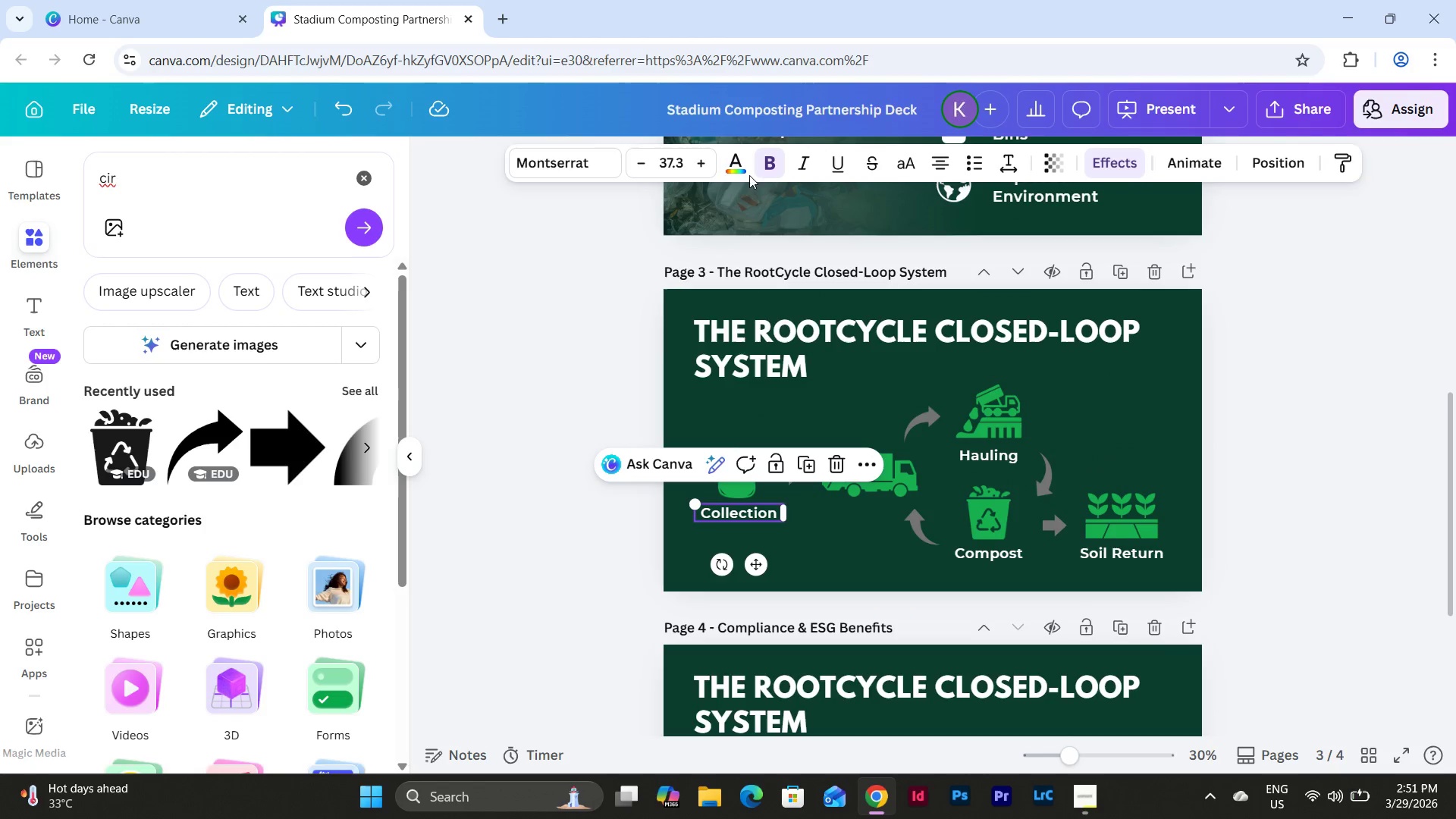 
left_click([682, 162])
 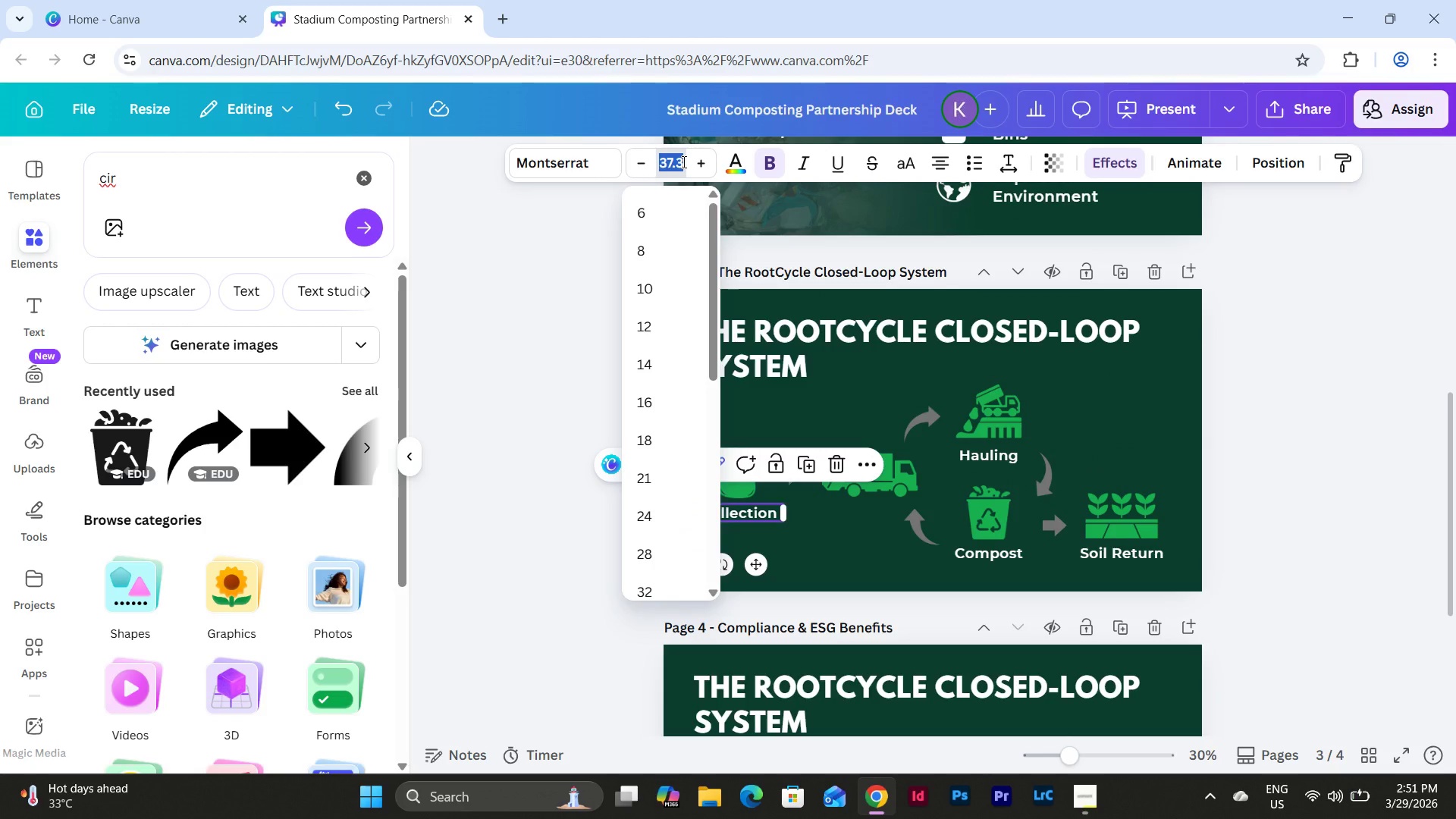 
key(Numpad4)
 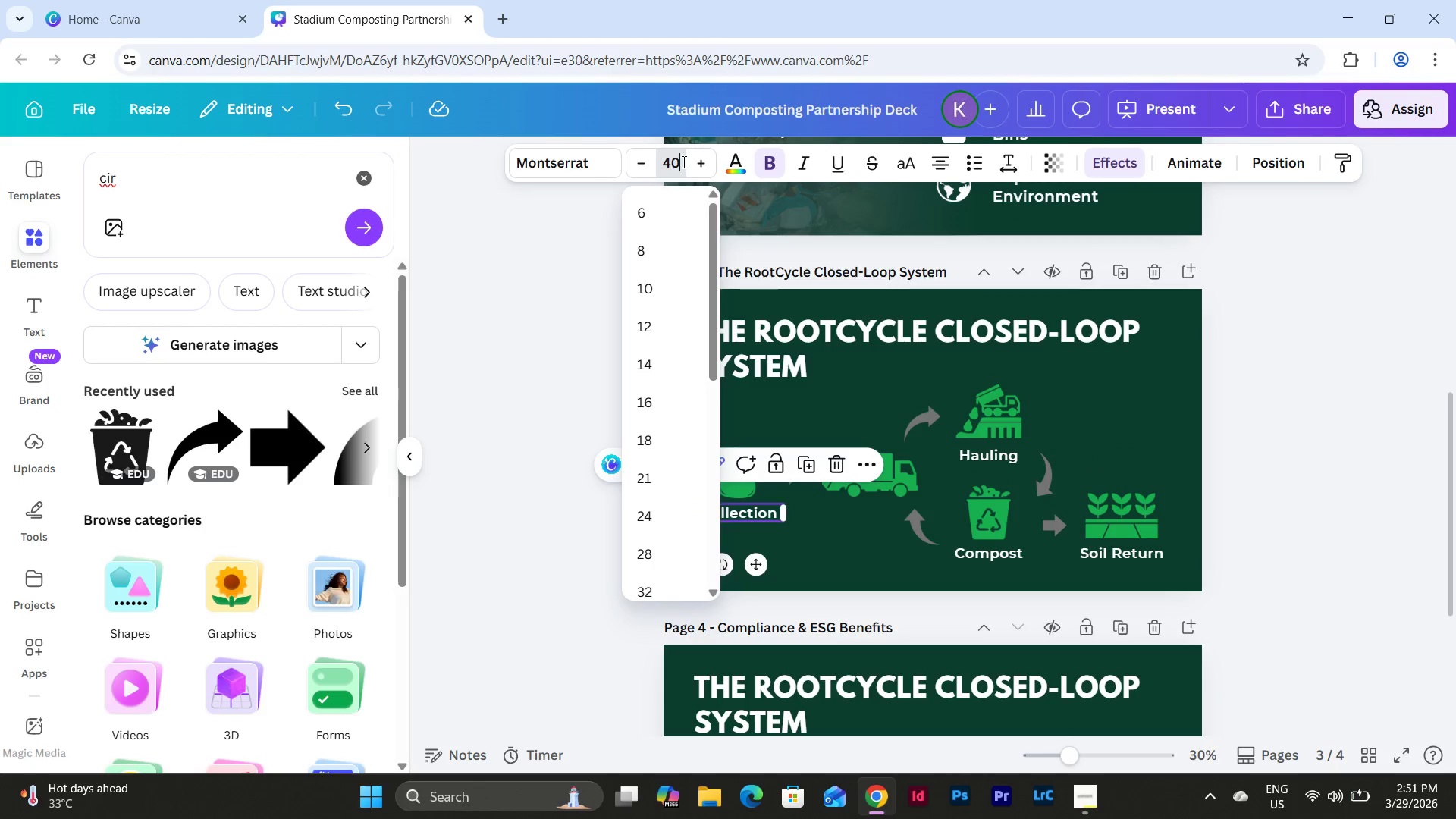 
key(Numpad0)
 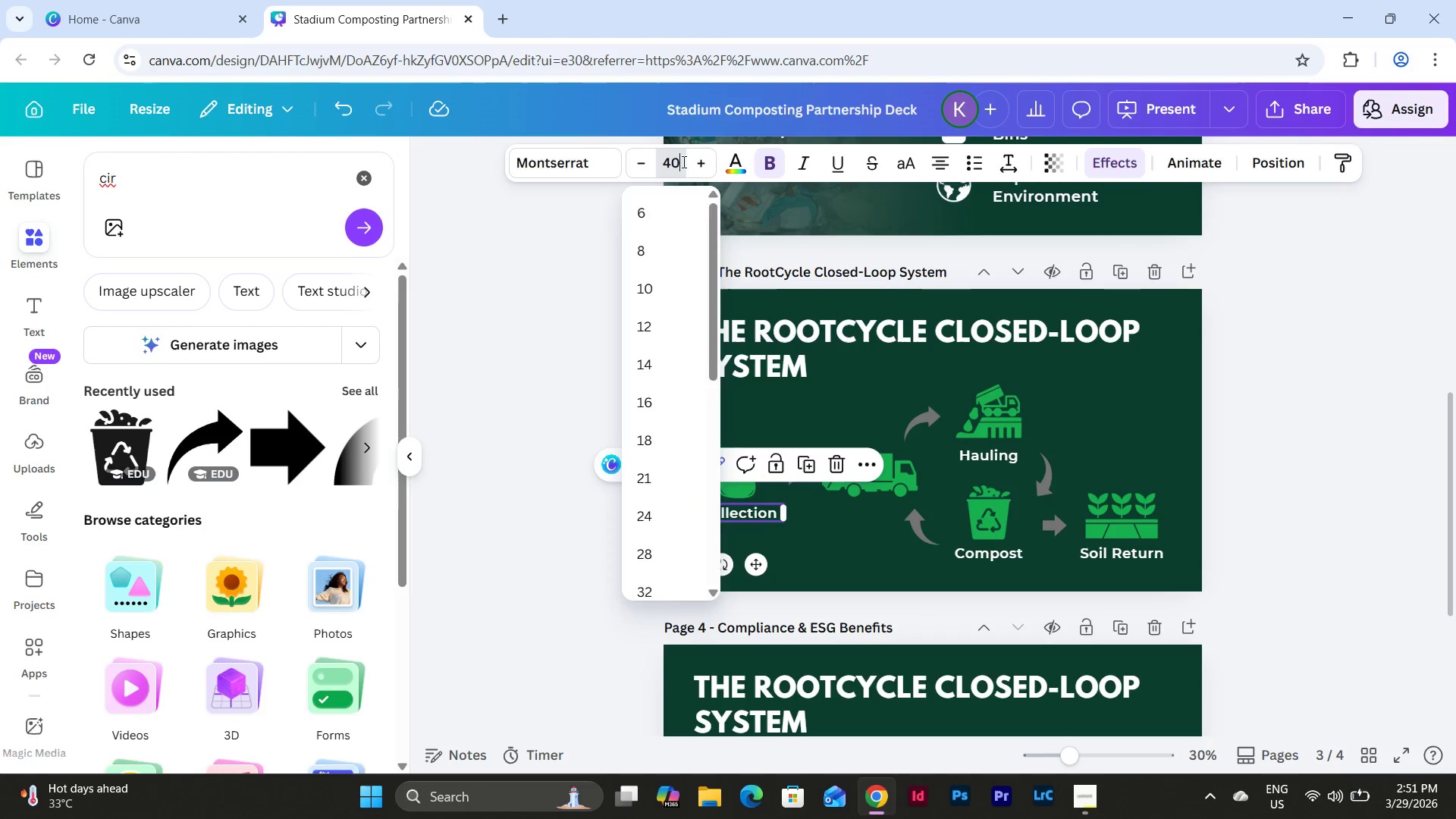 
key(NumpadEnter)
 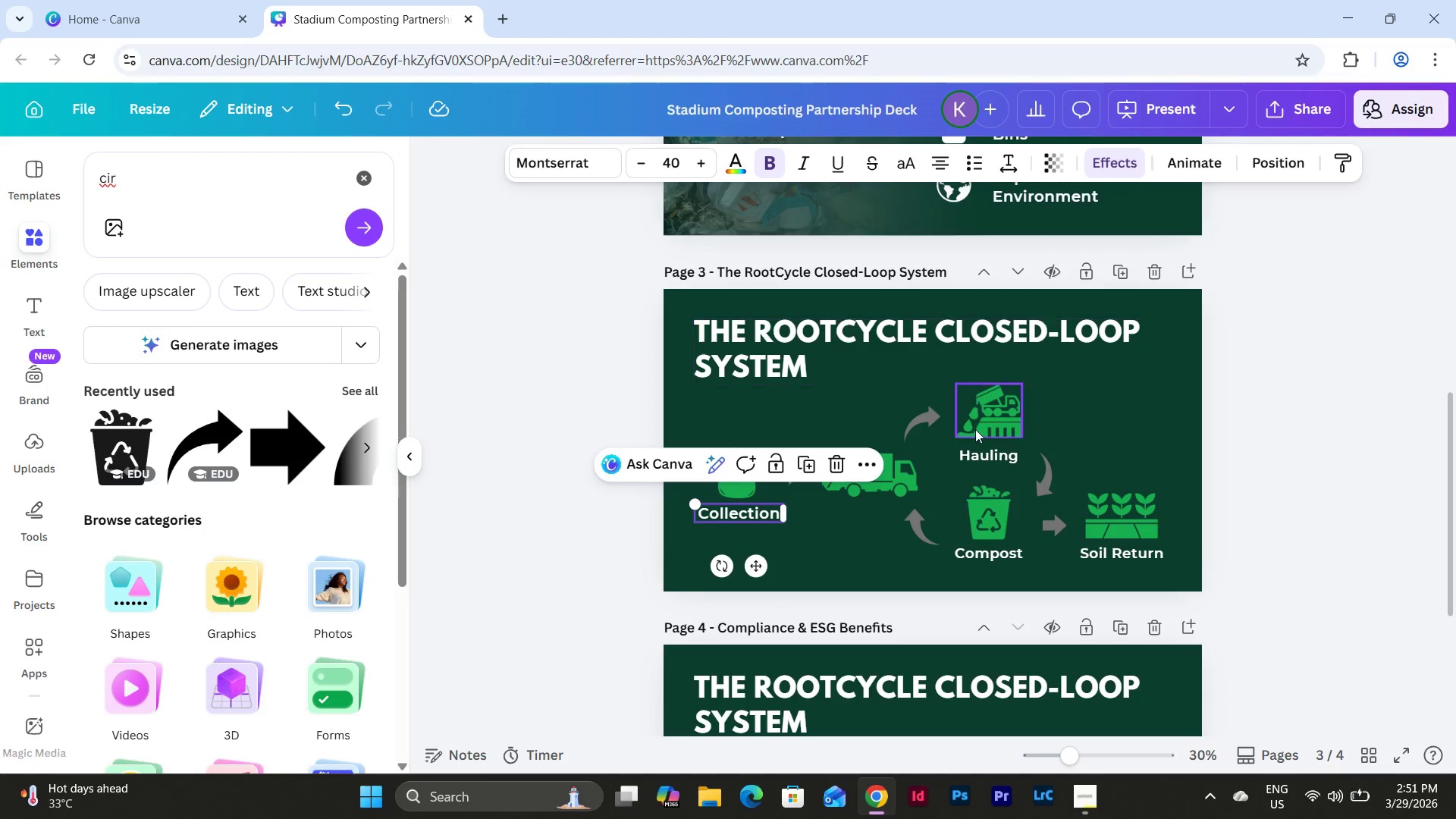 
left_click([987, 453])
 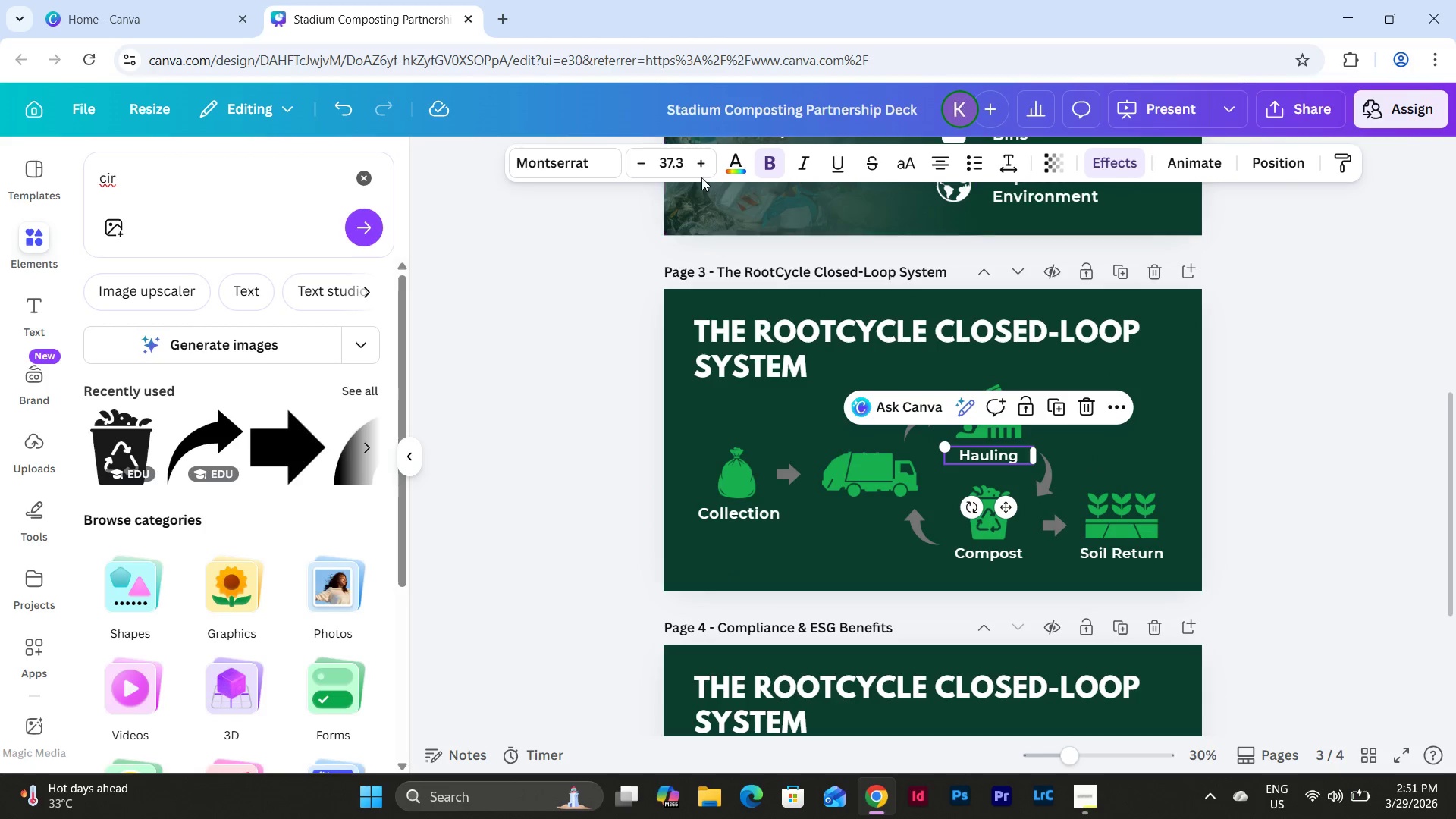 
left_click([682, 164])
 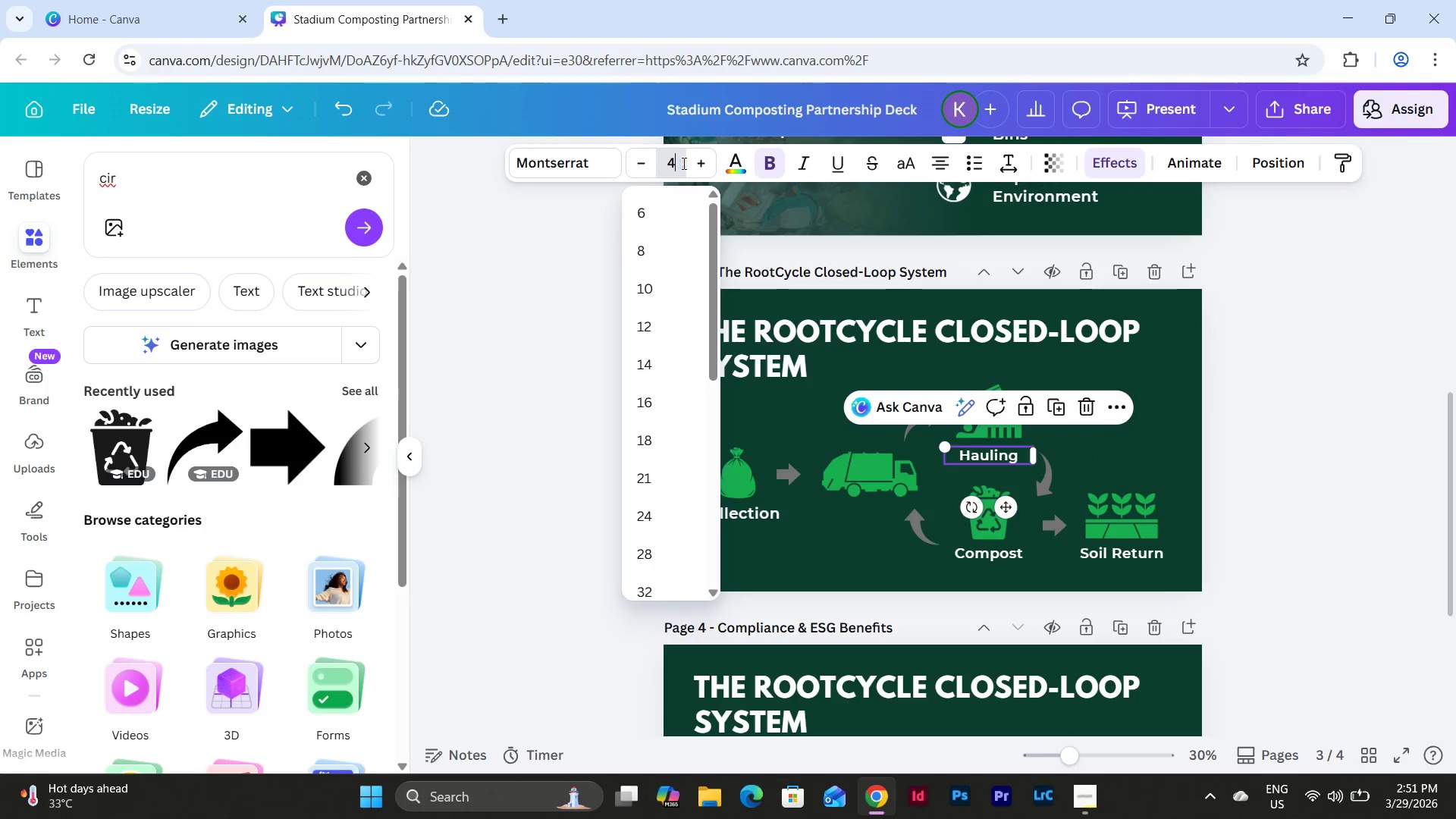 
key(Numpad4)
 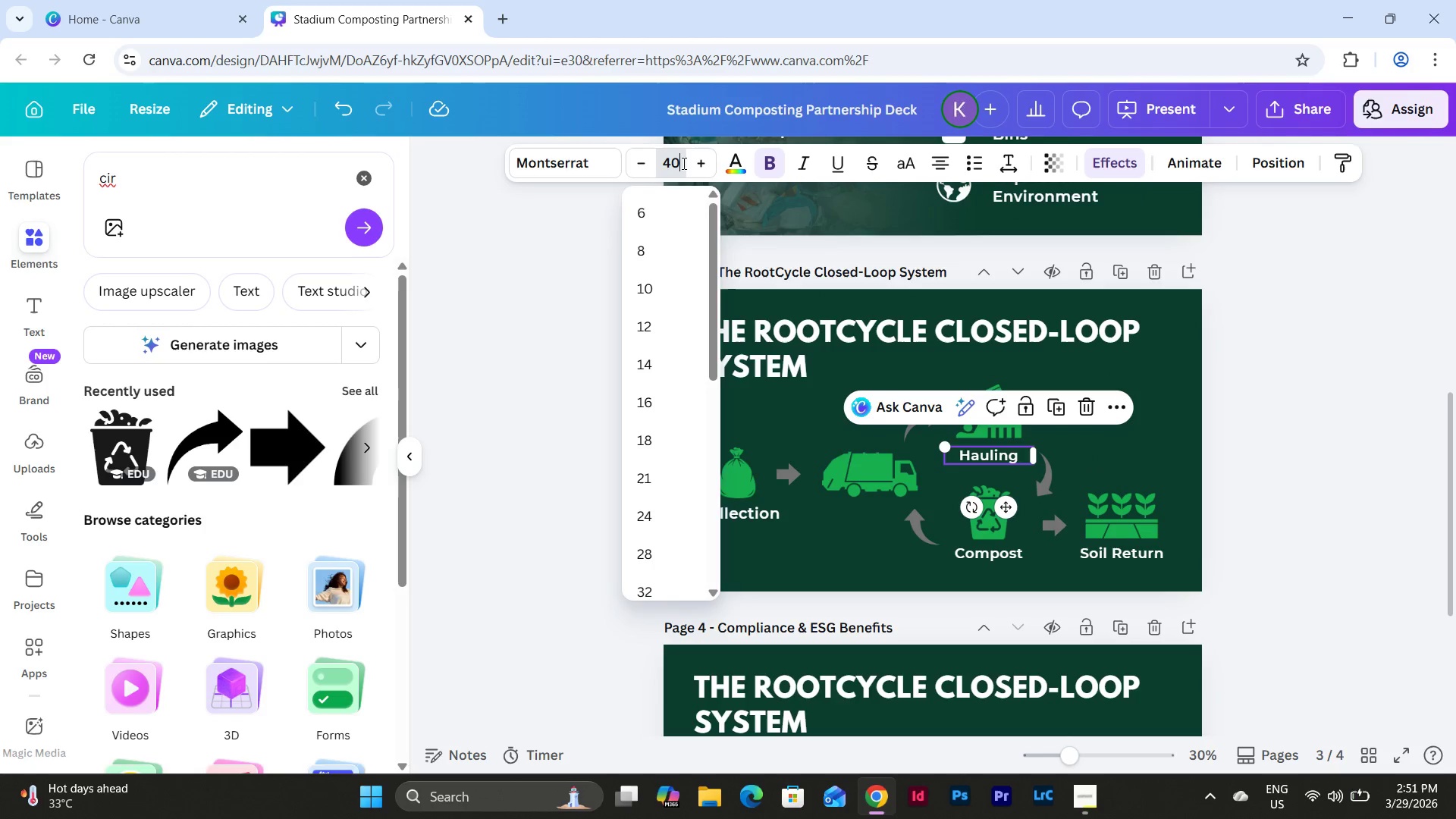 
key(Numpad0)
 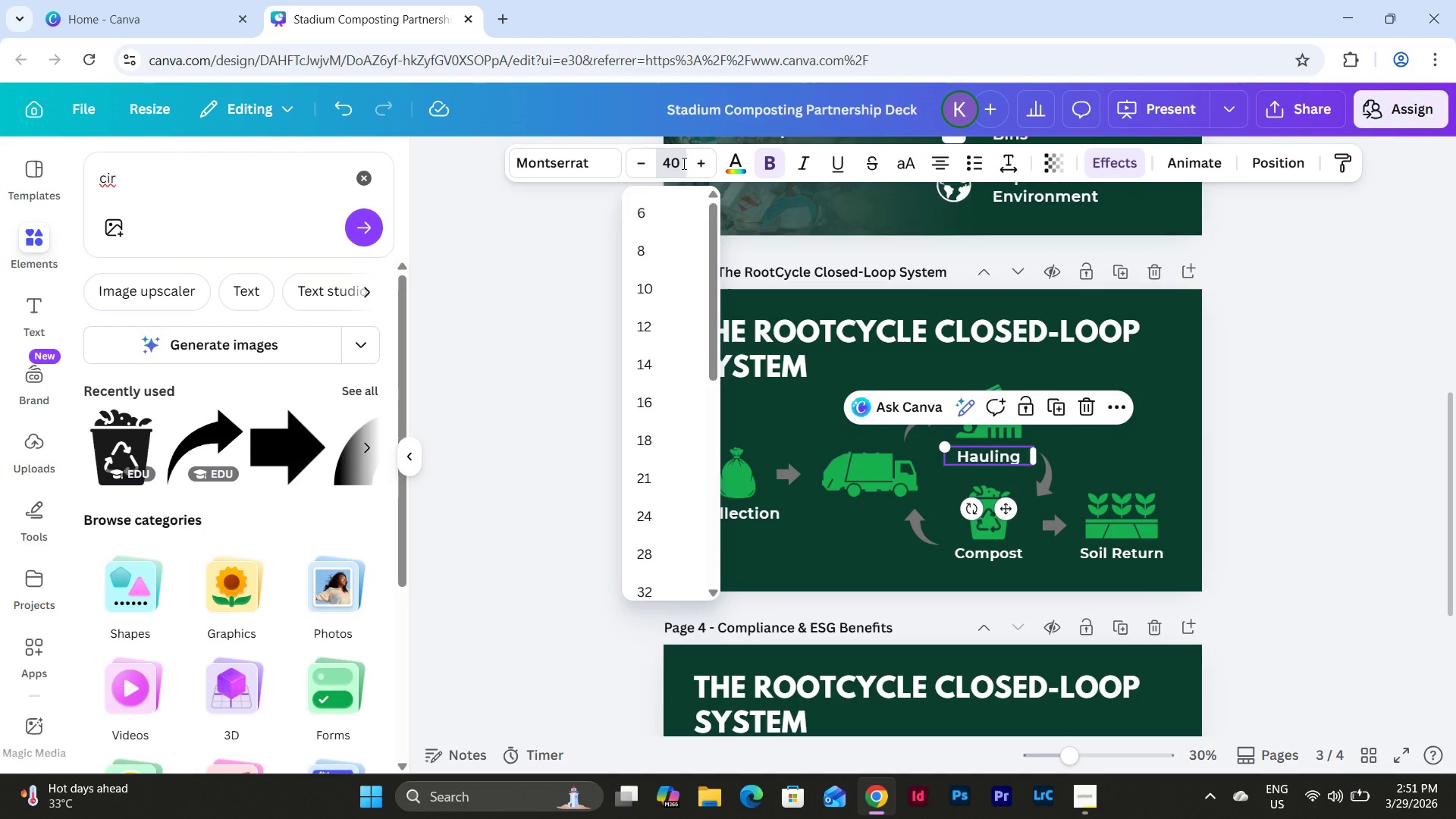 
key(NumpadEnter)
 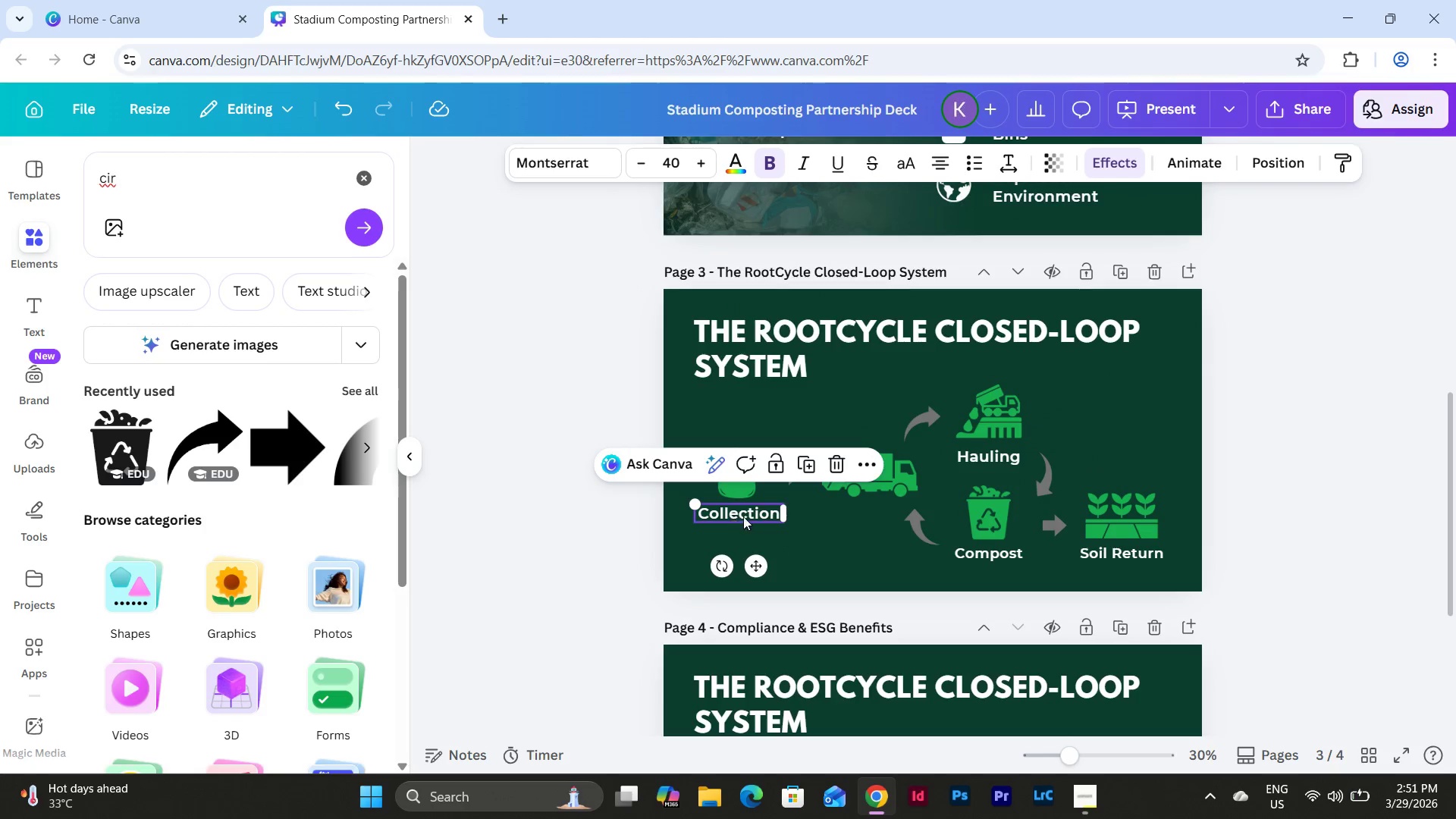 
left_click_drag(start_coordinate=[790, 515], to_coordinate=[797, 518])
 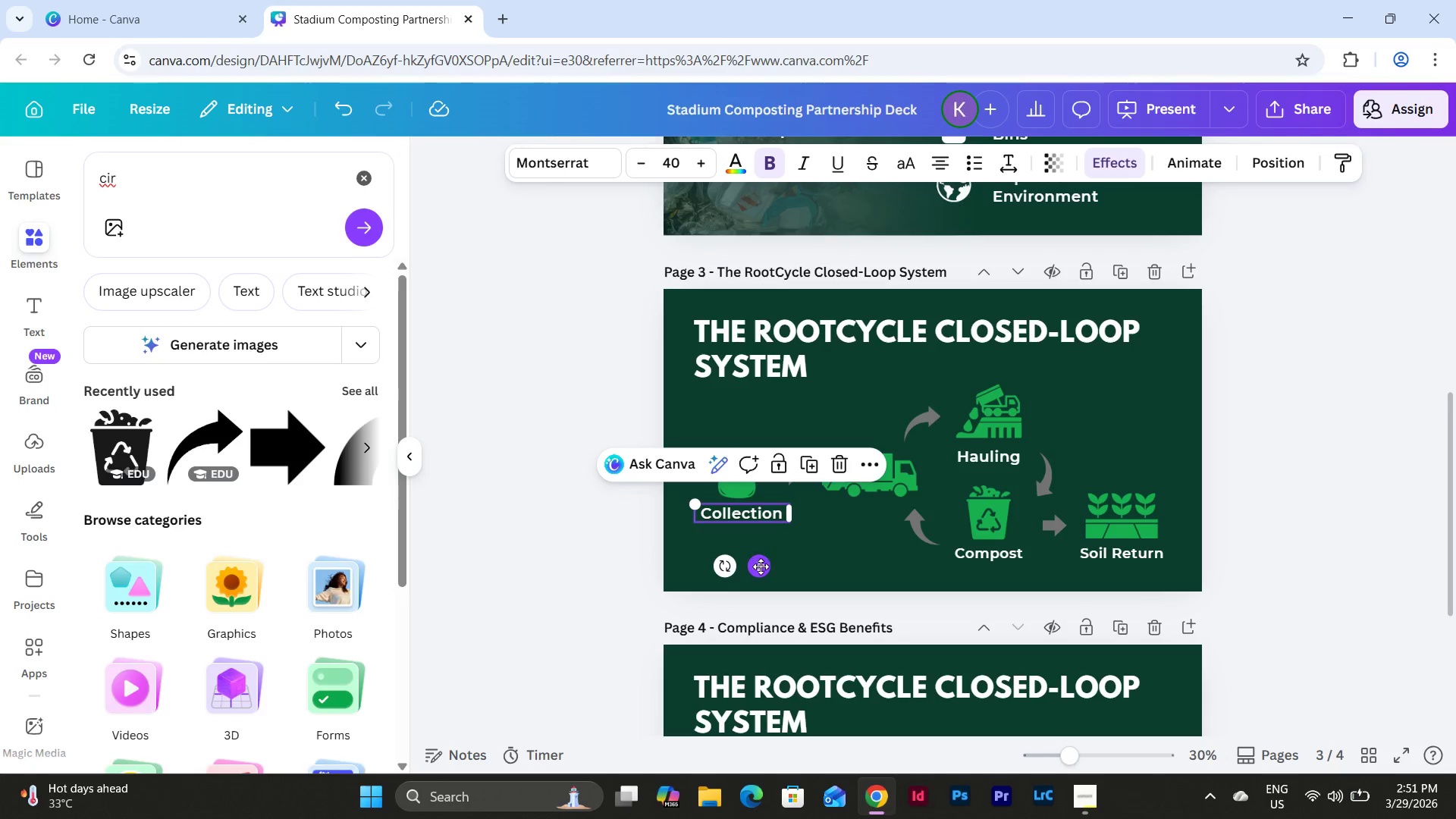 
left_click_drag(start_coordinate=[761, 566], to_coordinate=[755, 566])
 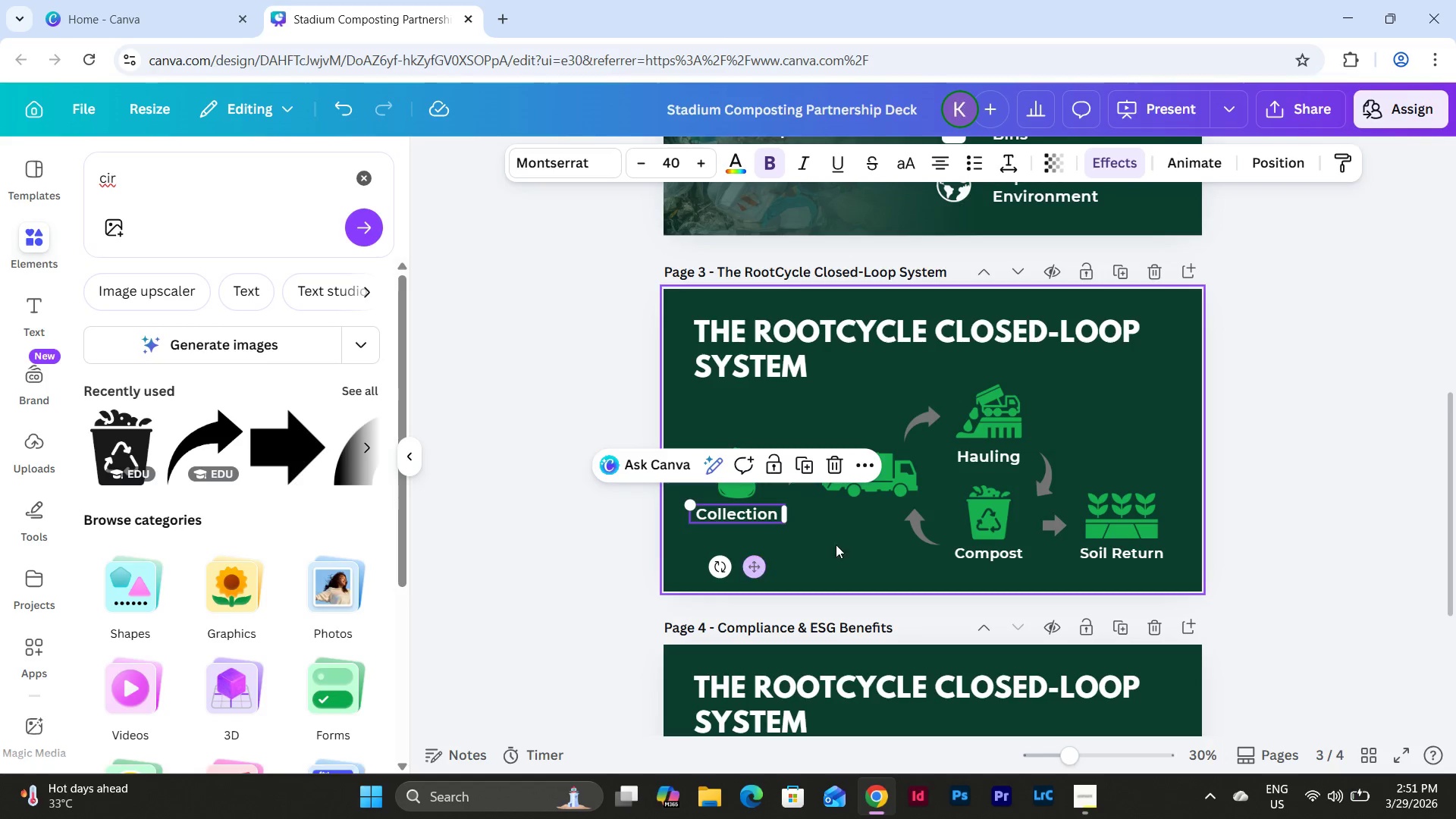 
left_click([843, 542])
 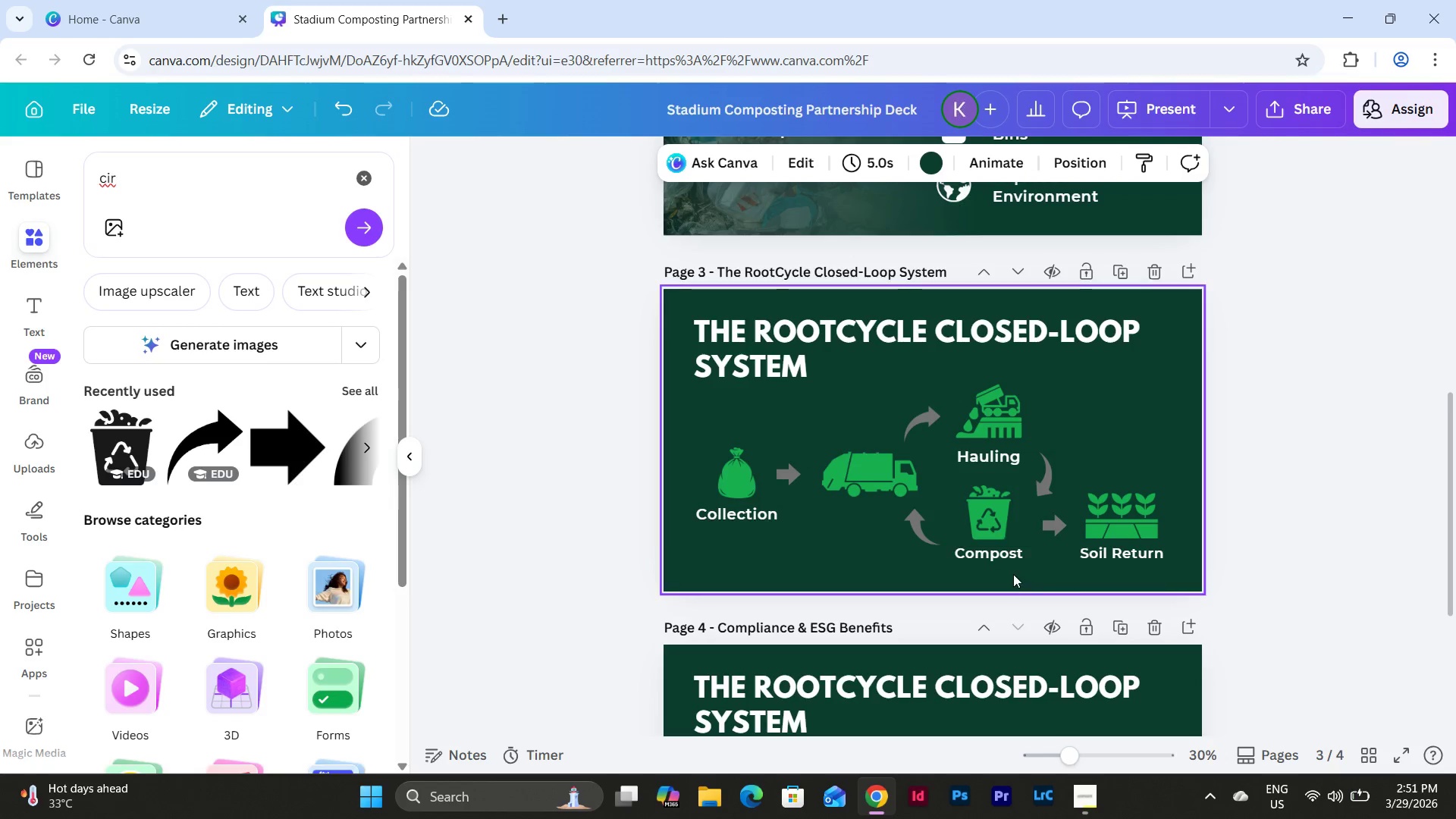 
left_click([992, 554])
 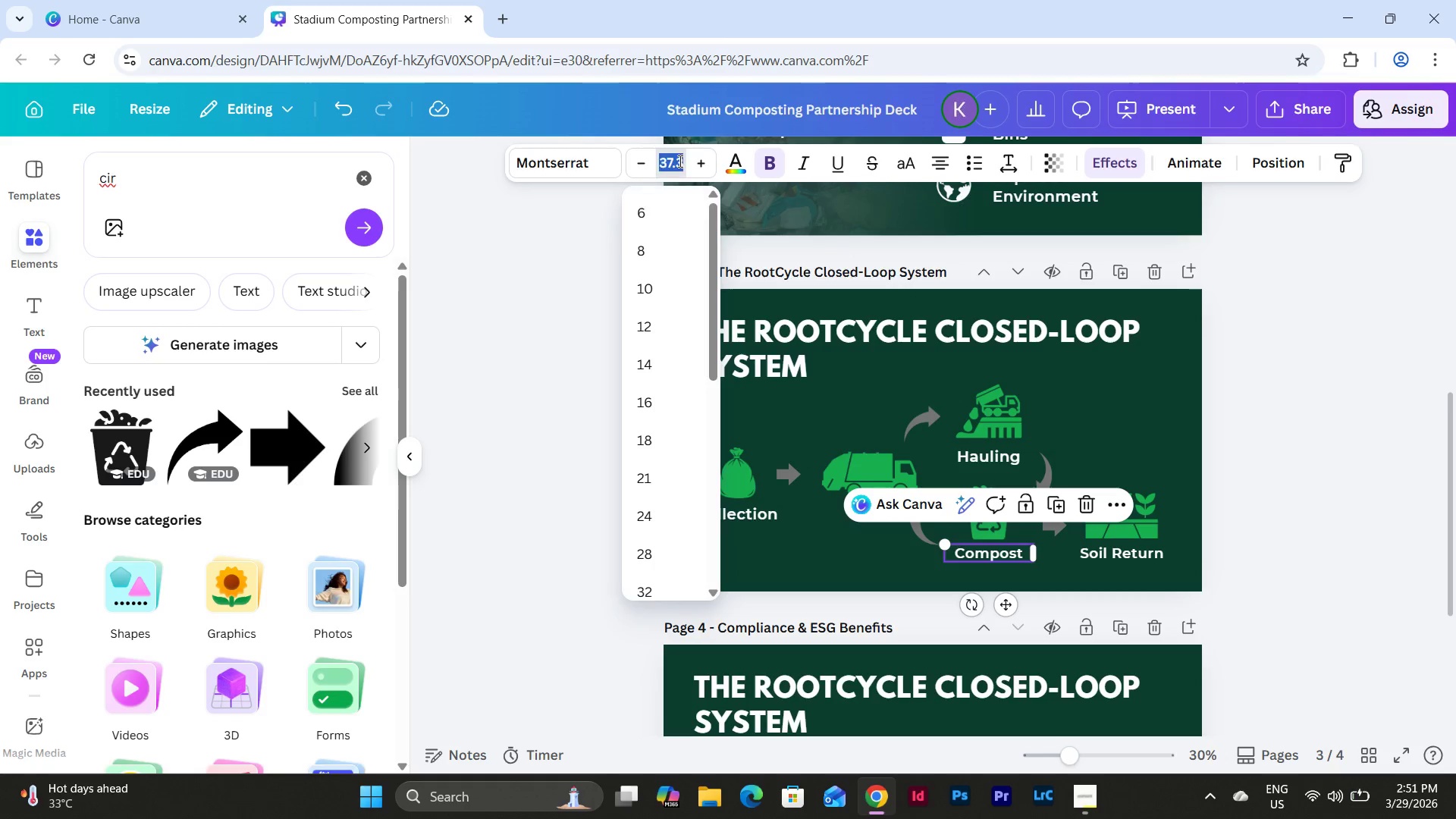 
key(Numpad4)
 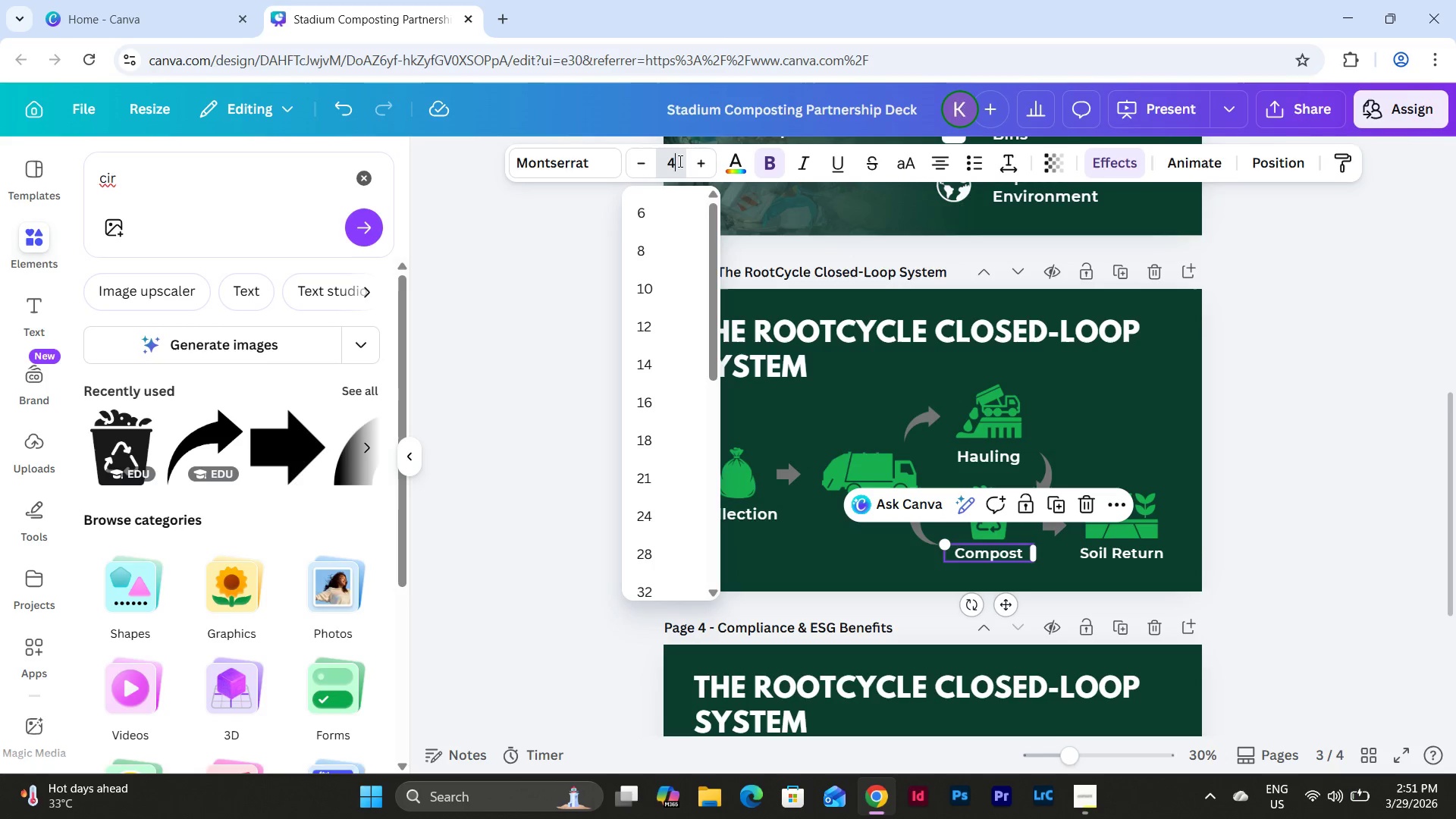 
key(Numpad0)
 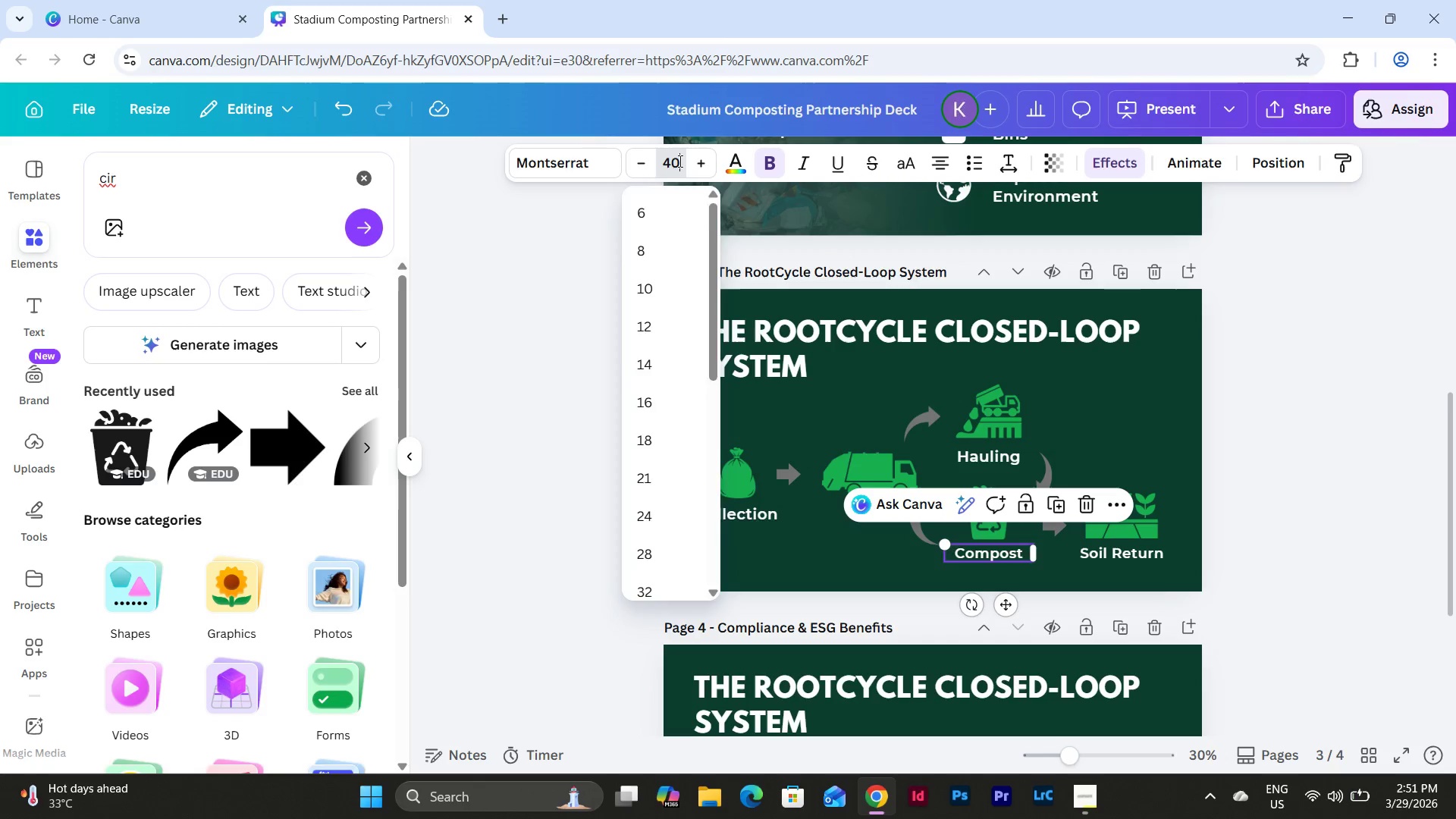 
key(NumpadEnter)
 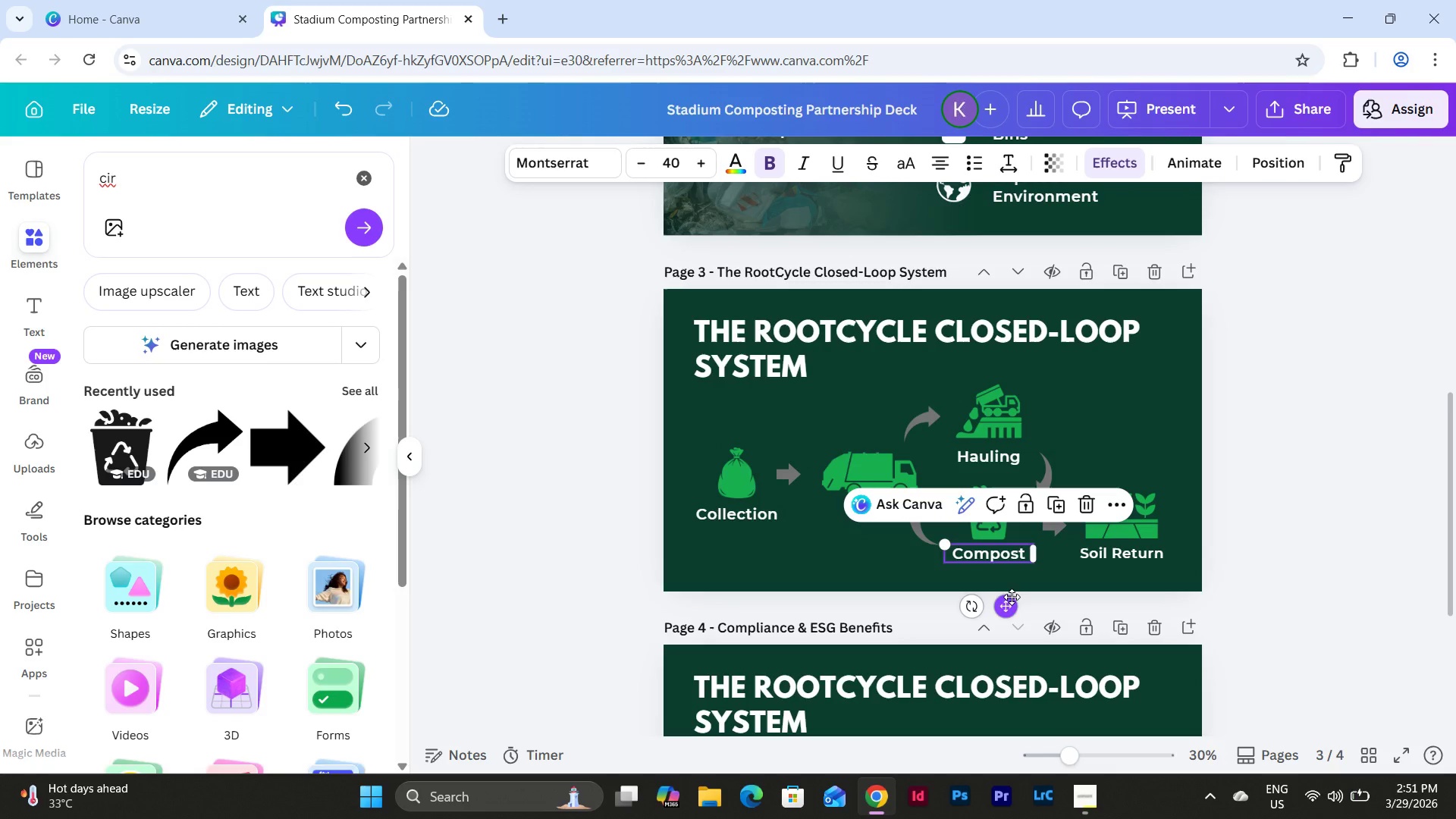 
left_click([1130, 555])
 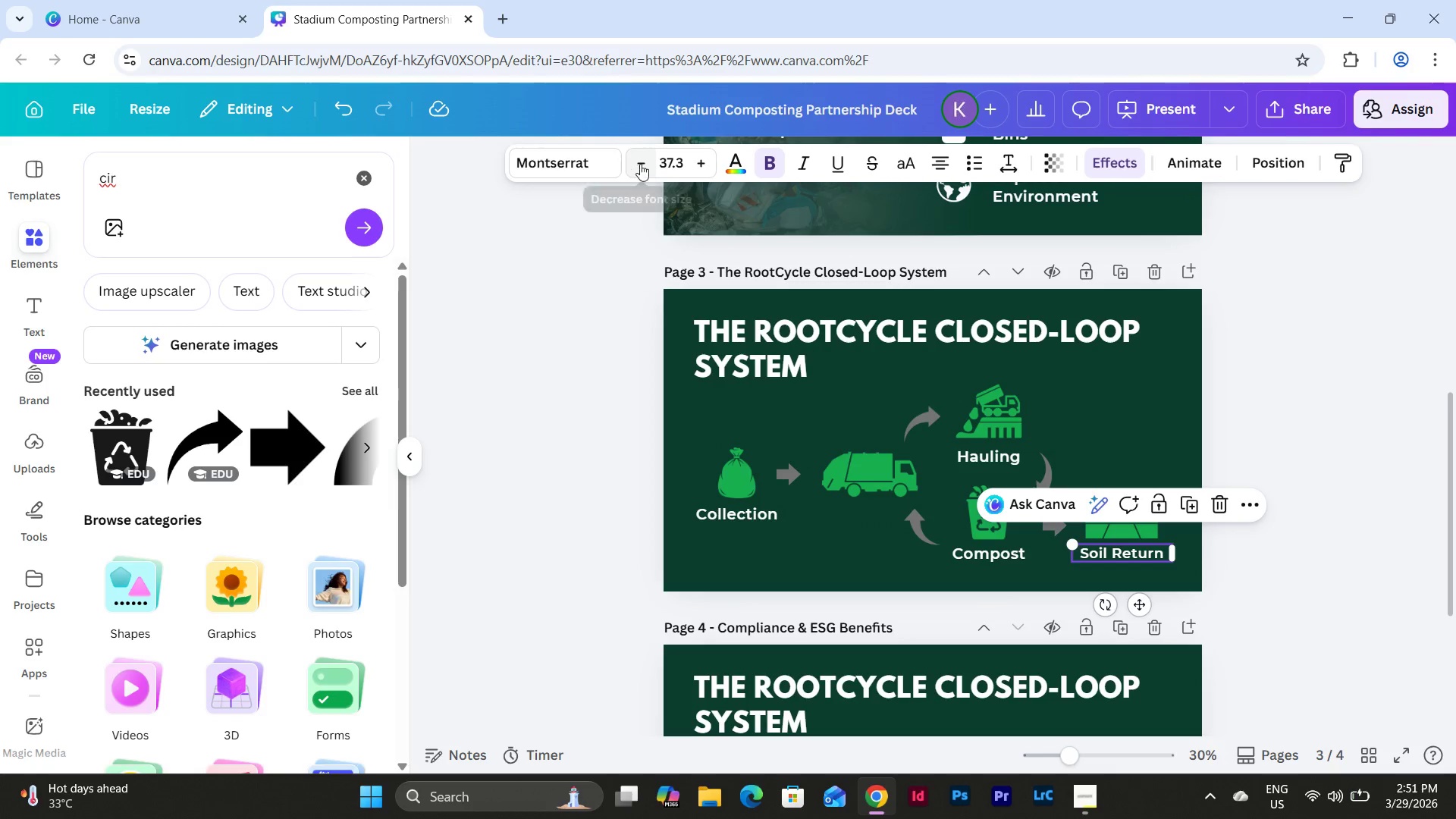 
left_click([685, 165])
 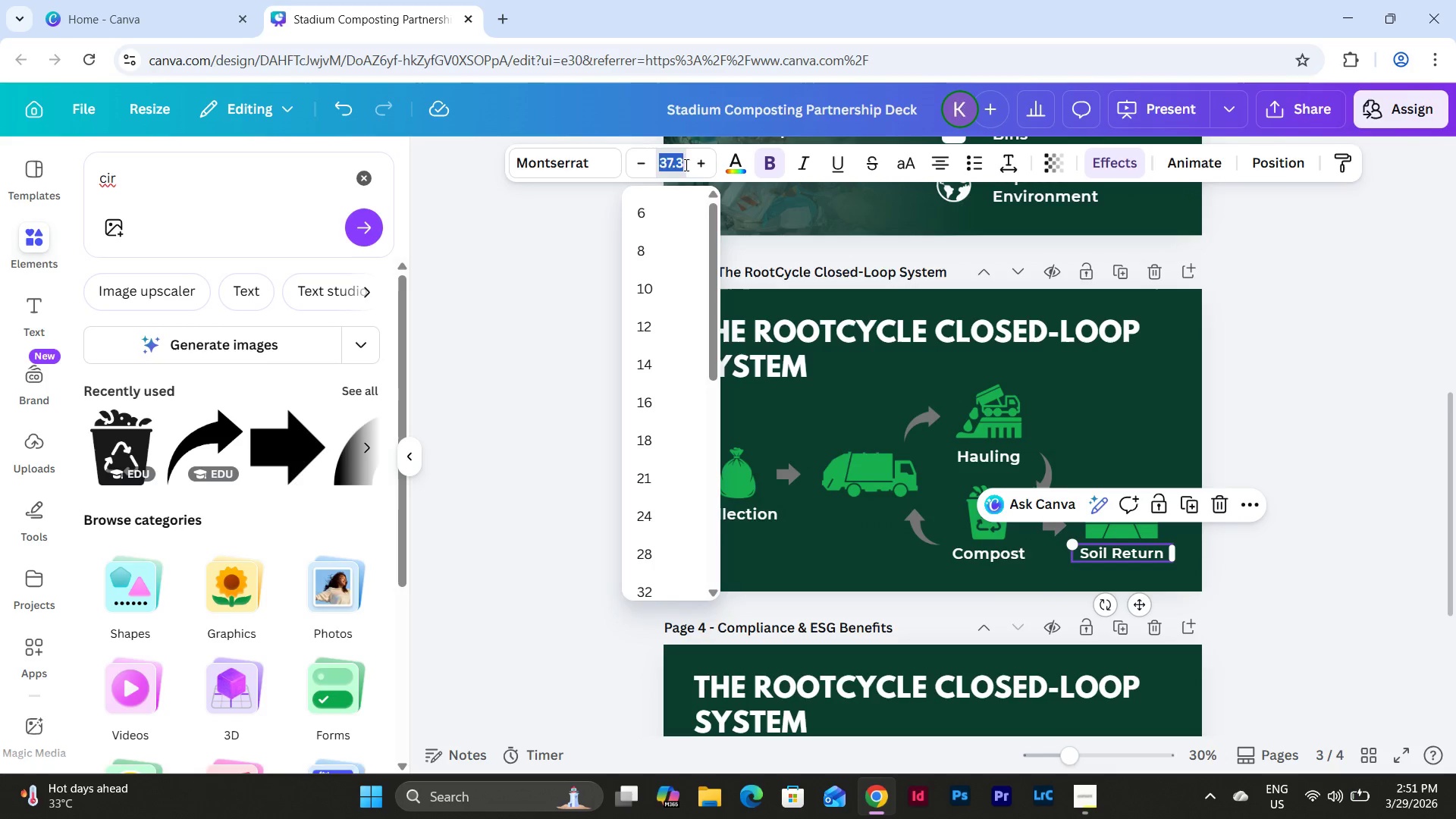 
key(Numpad4)
 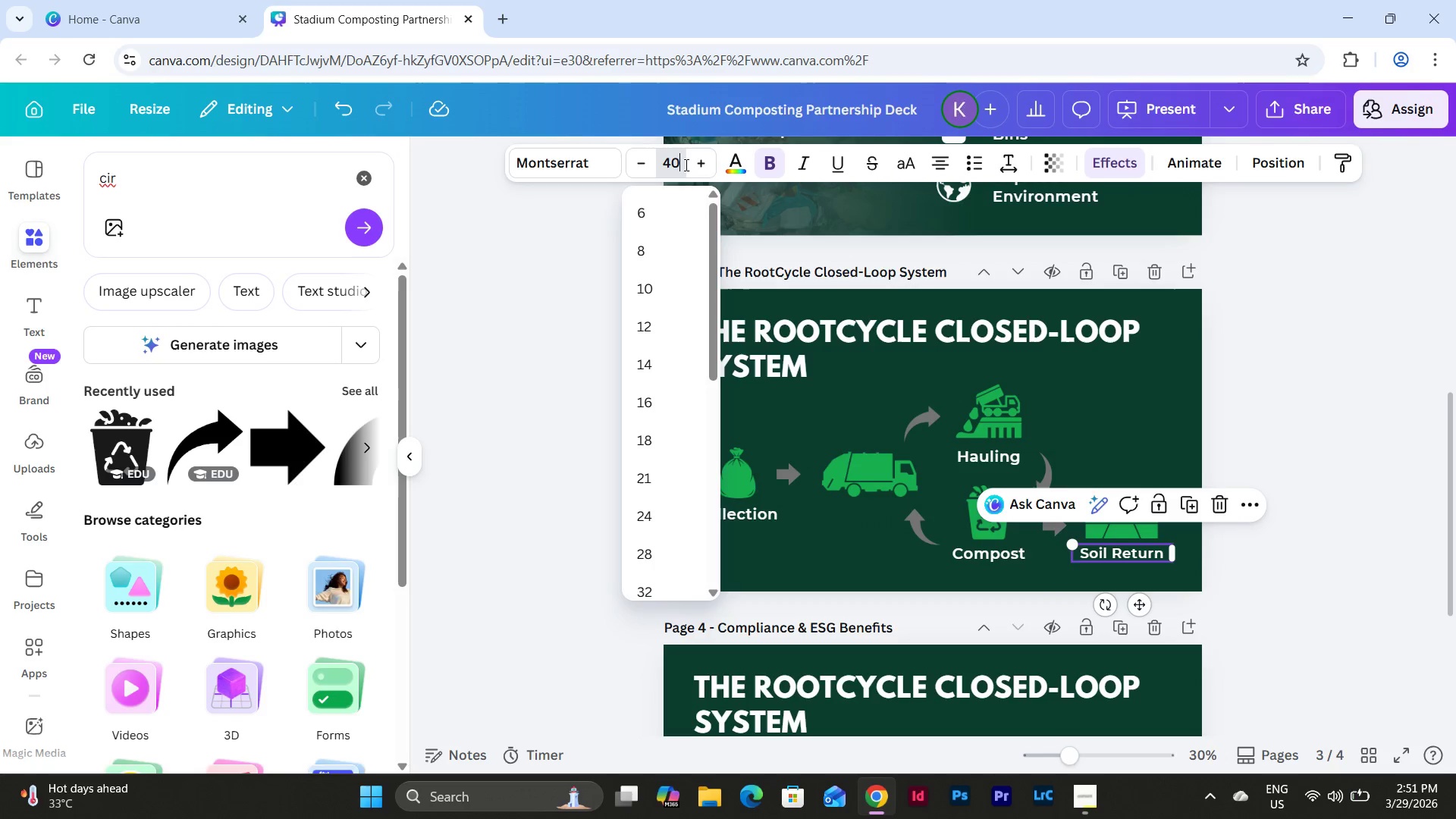 
key(Numpad0)
 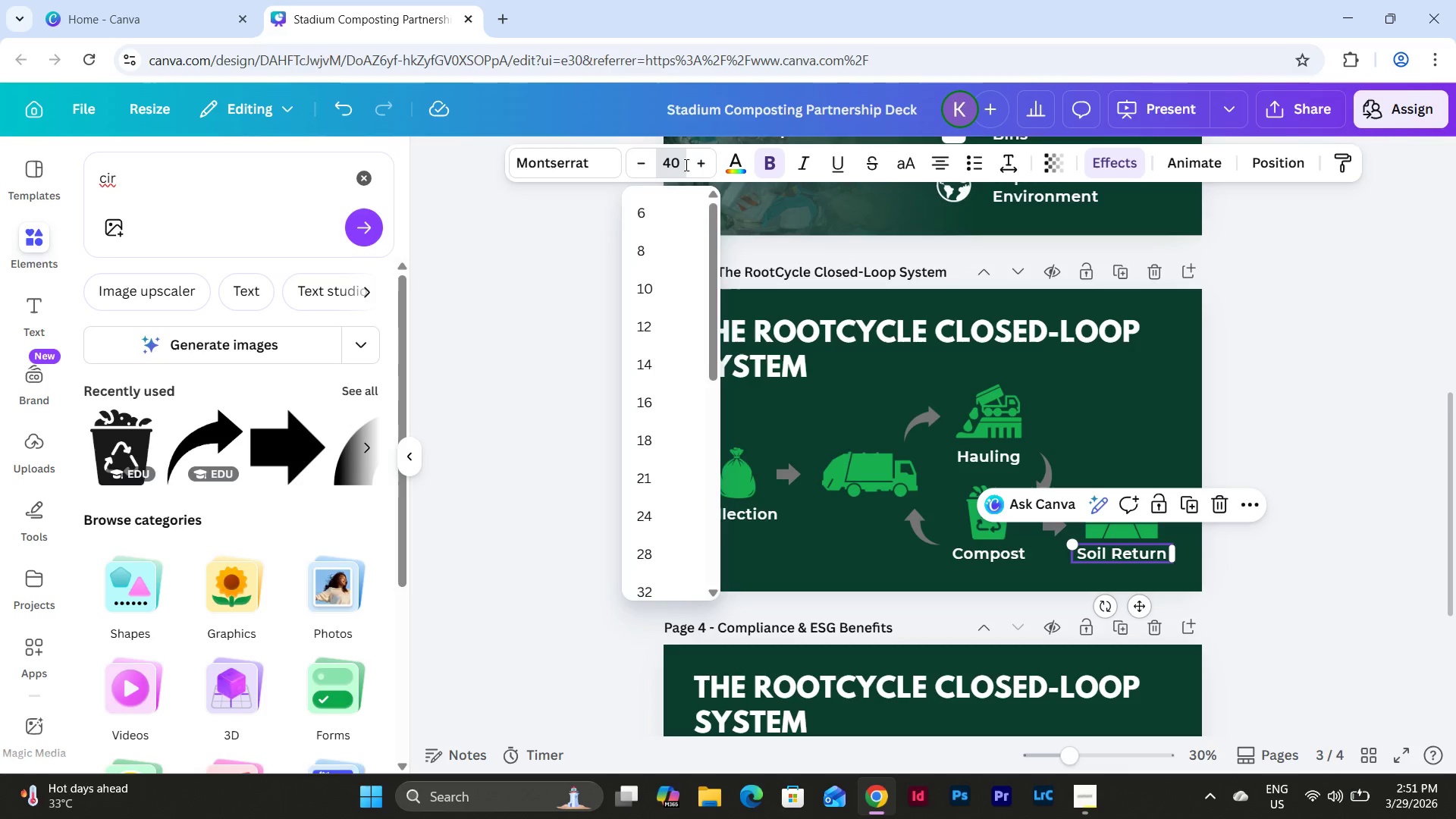 
key(NumpadEnter)
 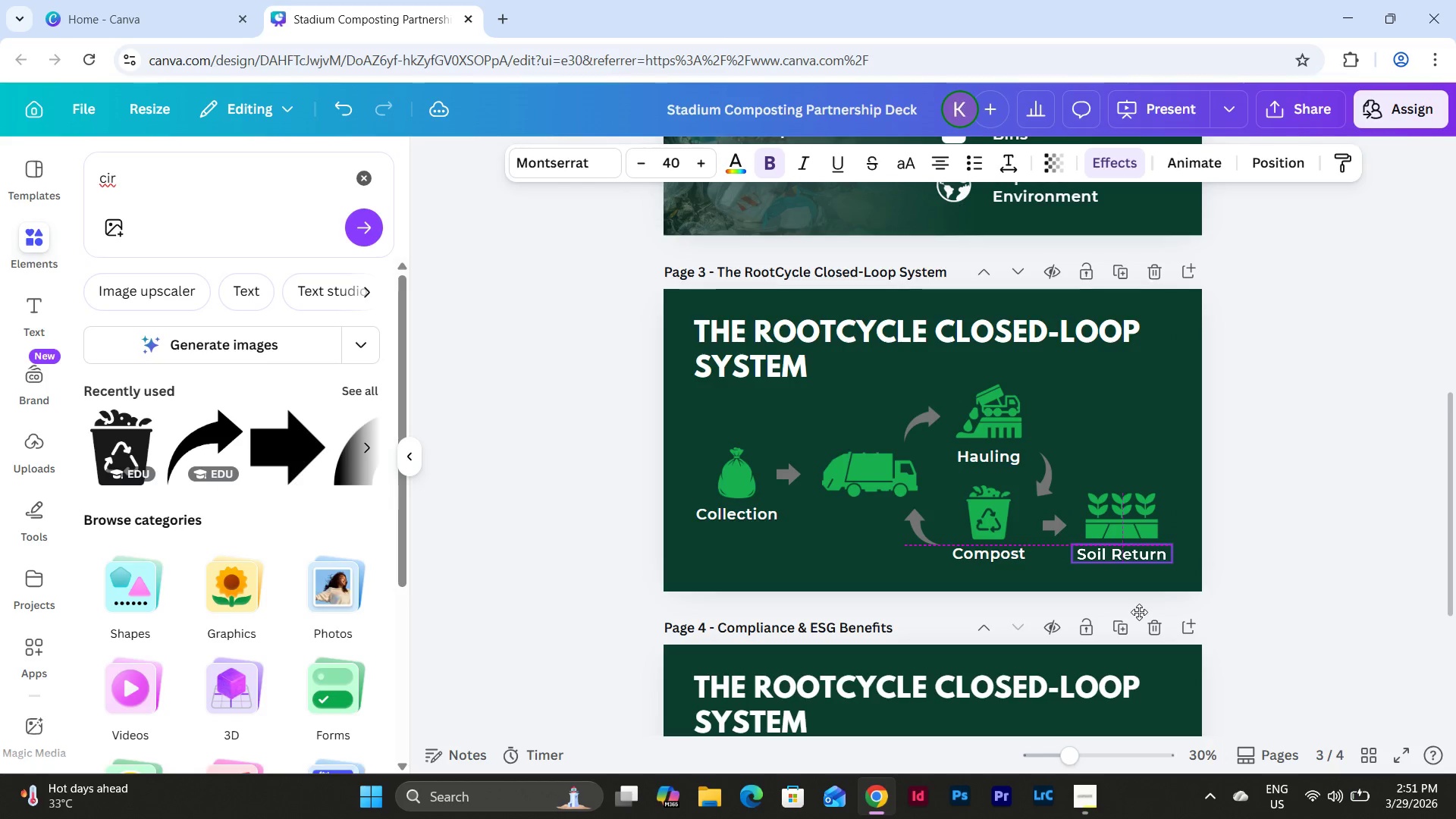 
wait(5.41)
 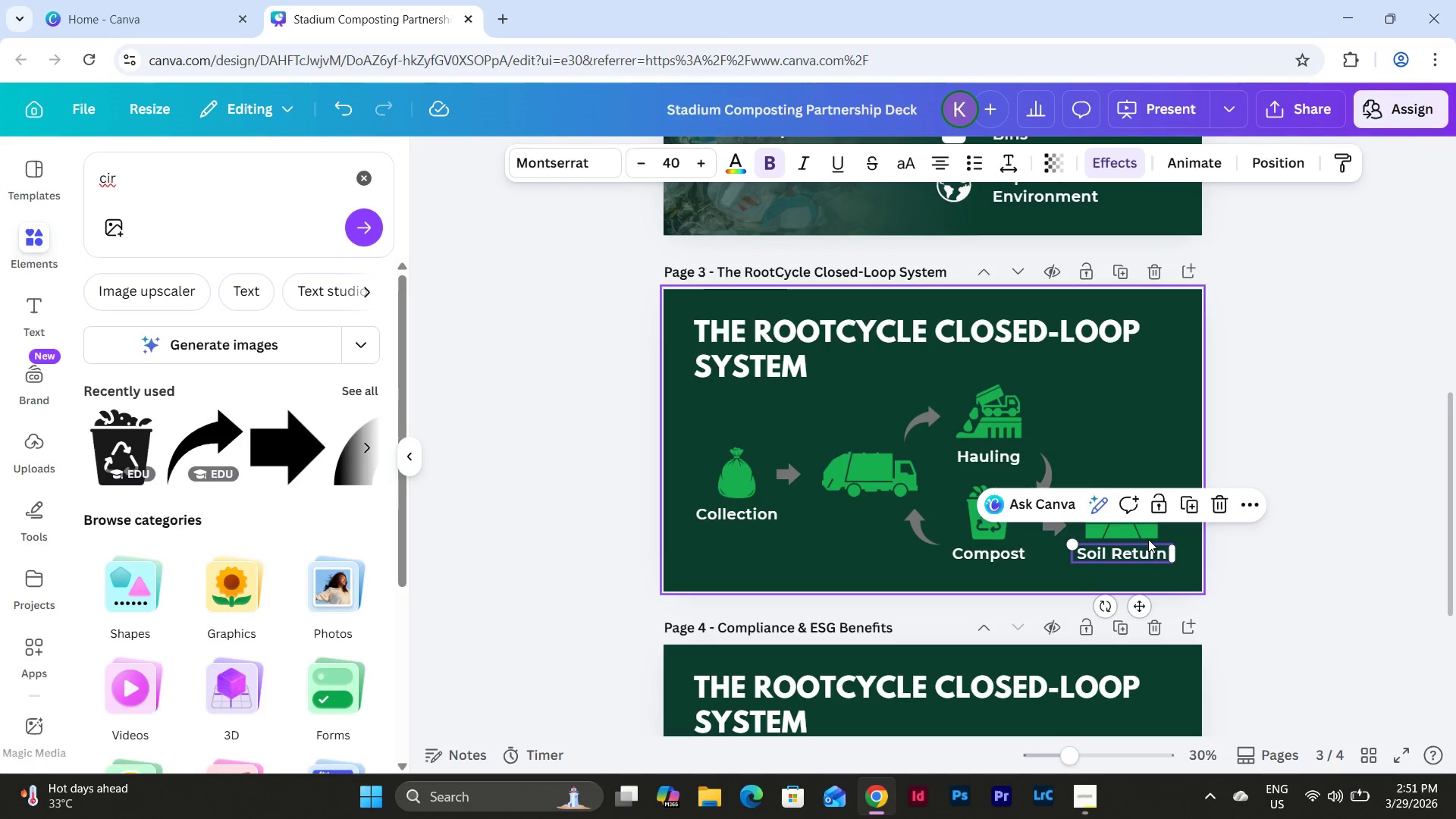 
left_click([1139, 610])
 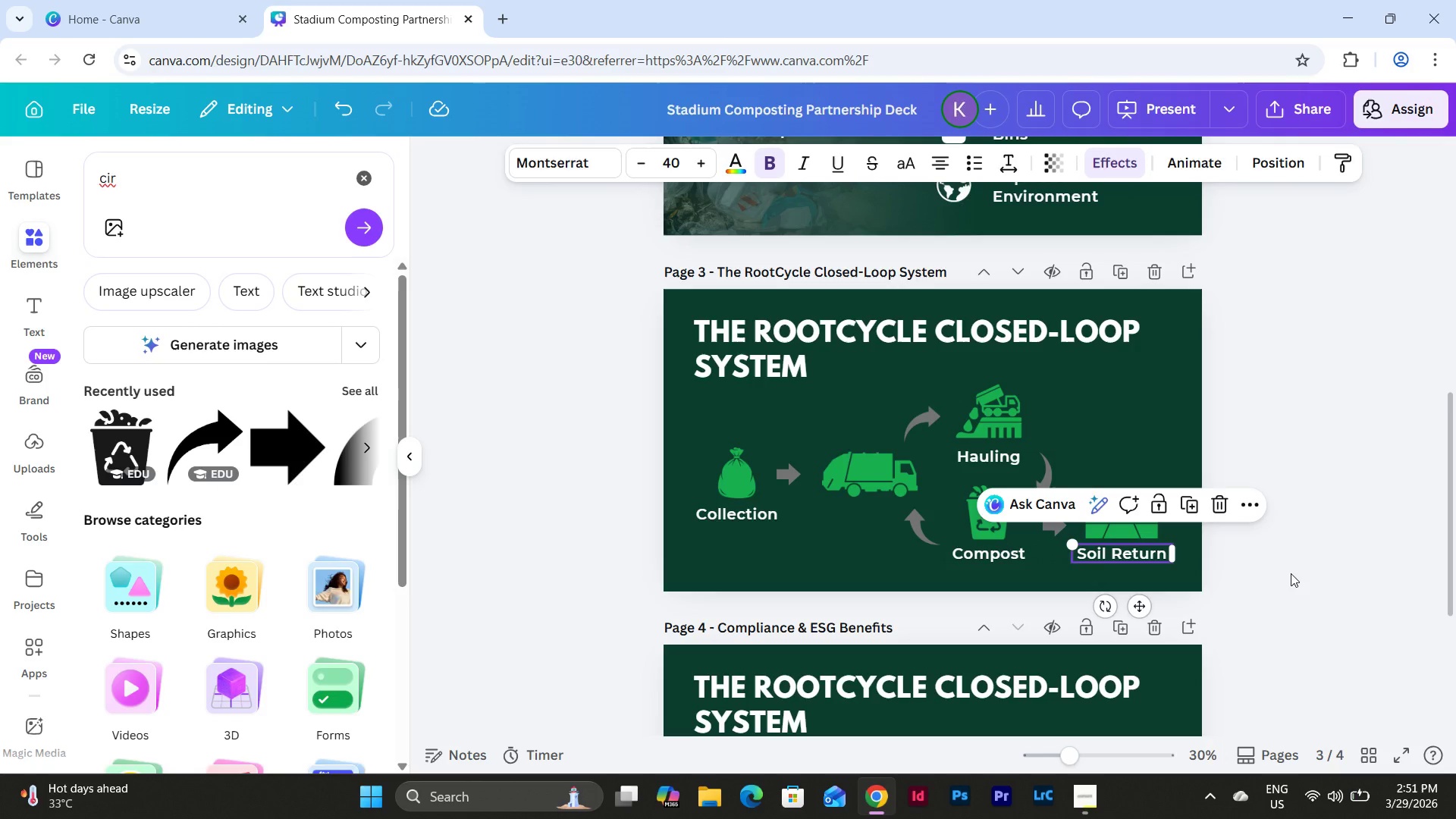 
left_click([1291, 573])
 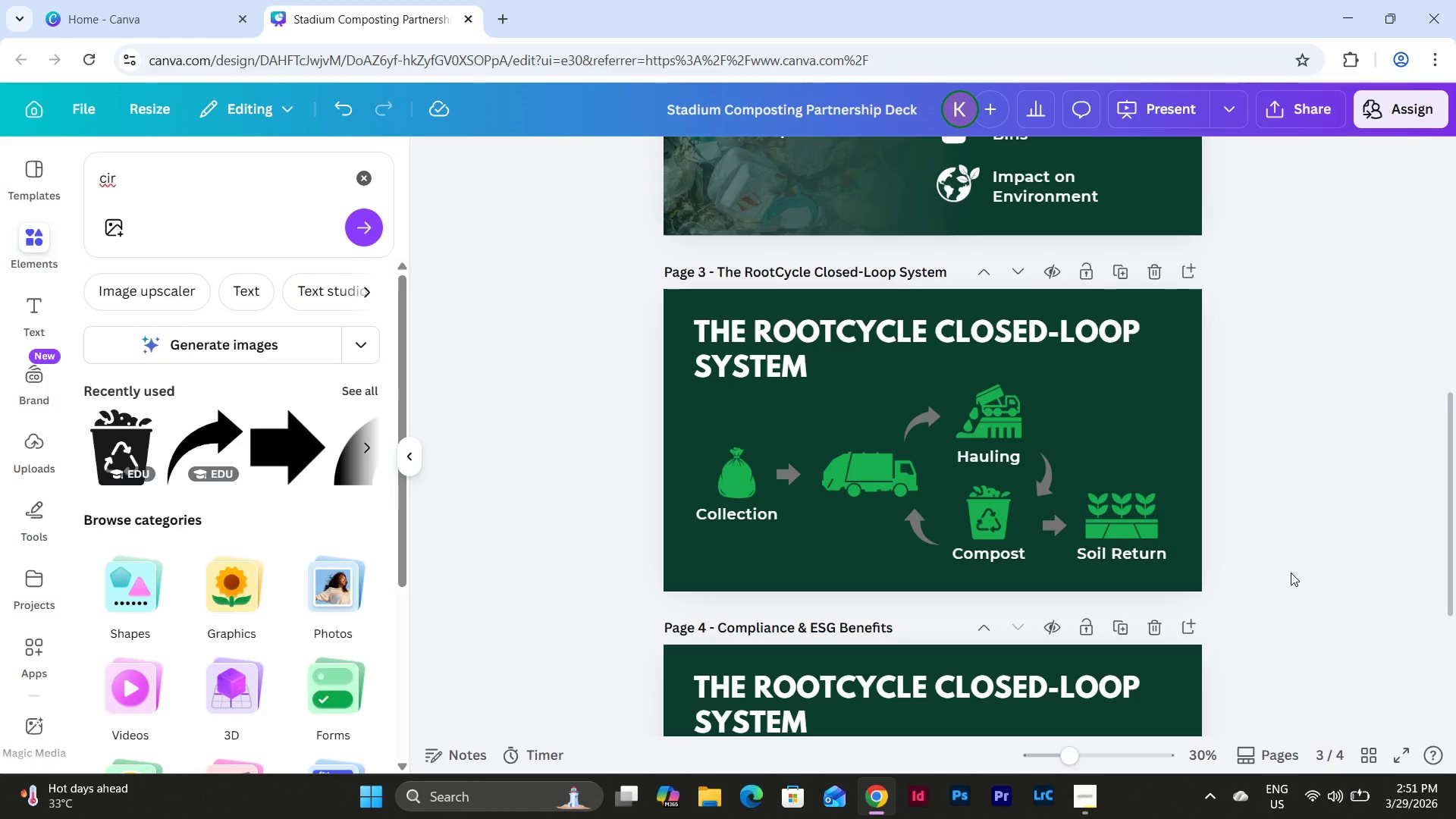 
scroll: coordinate [1291, 573], scroll_direction: none, amount: 0.0
 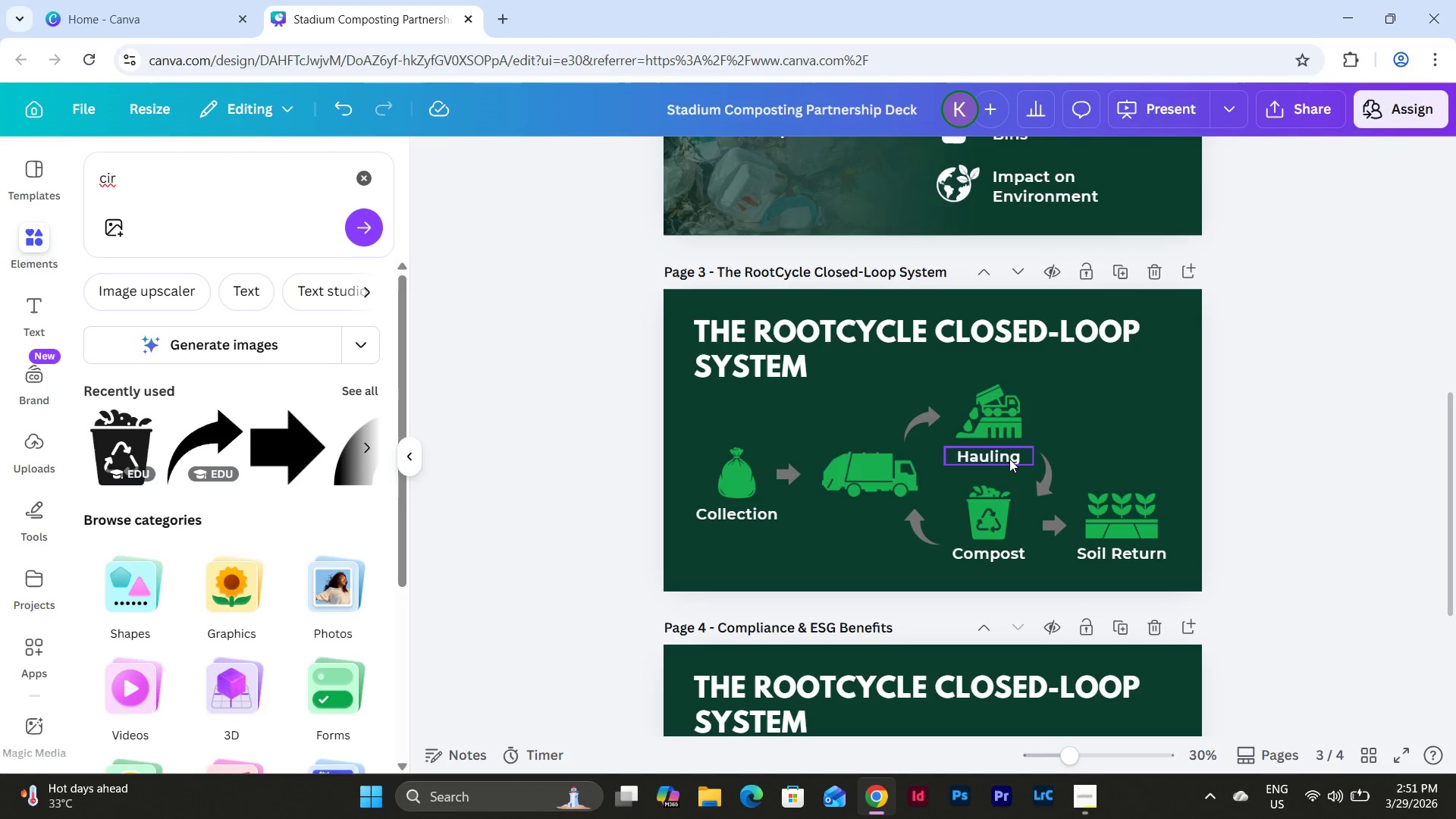 
left_click([988, 463])
 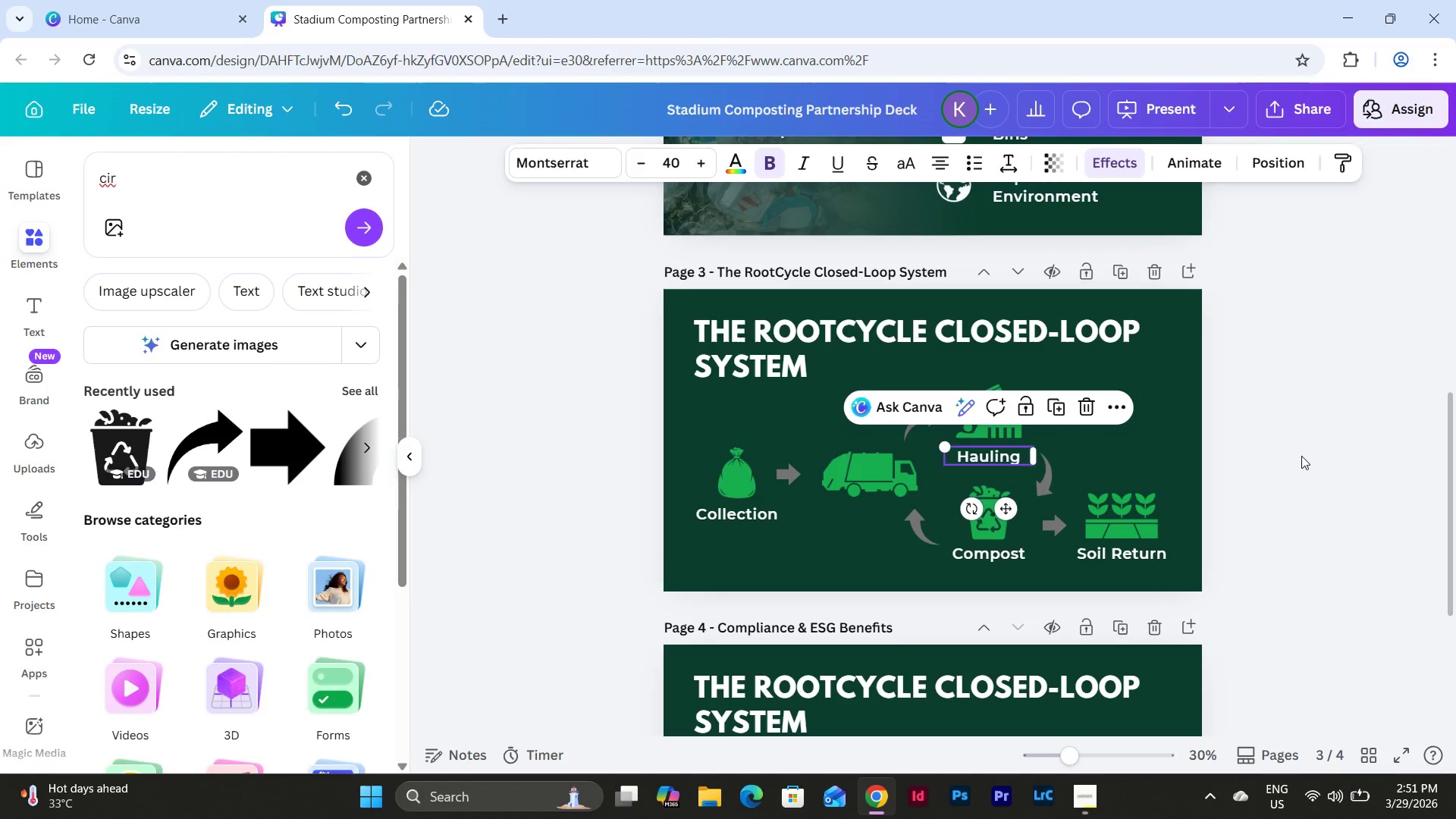 
left_click([1301, 456])
 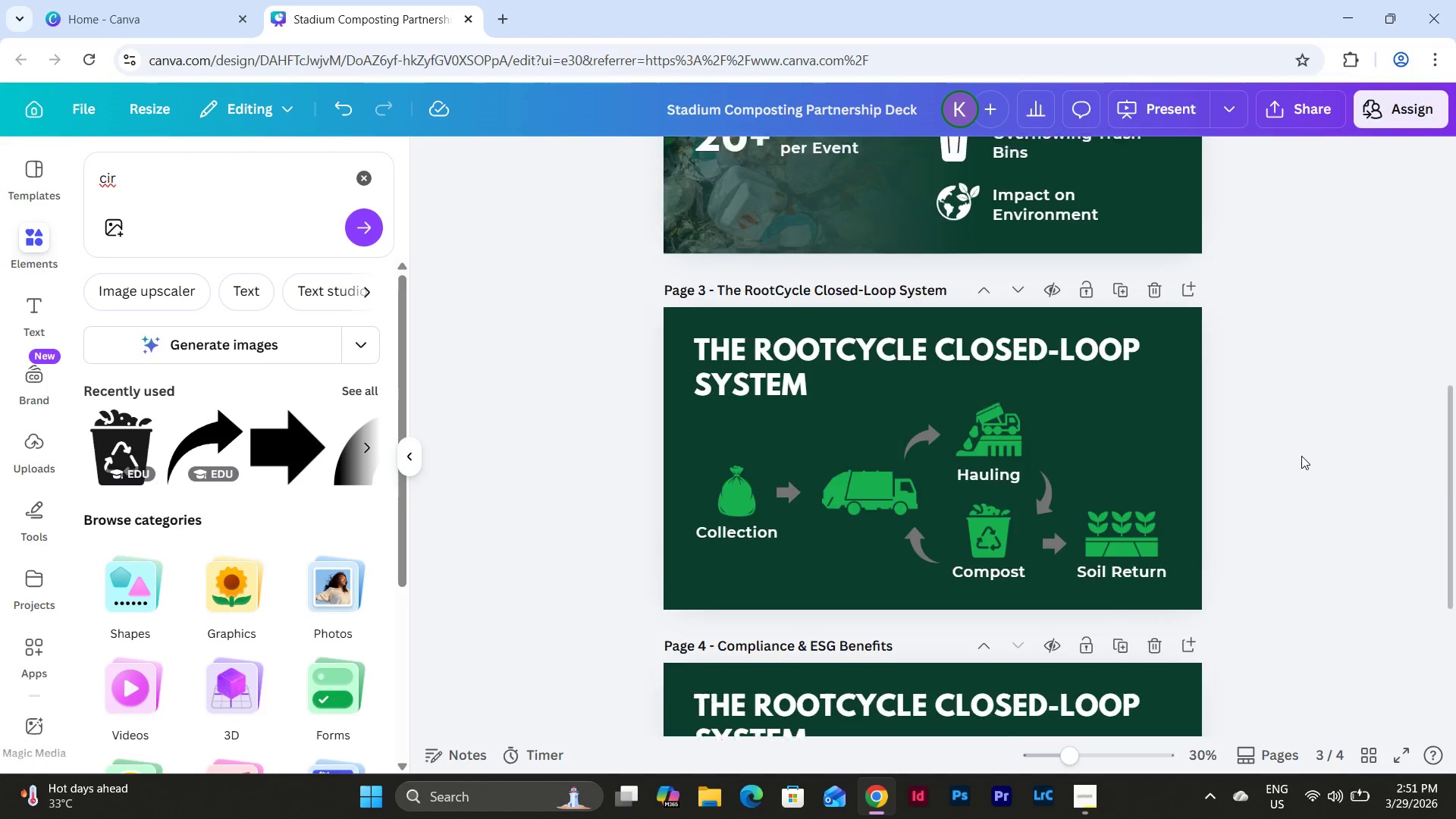 
scroll: coordinate [1301, 456], scroll_direction: up, amount: 4.0
 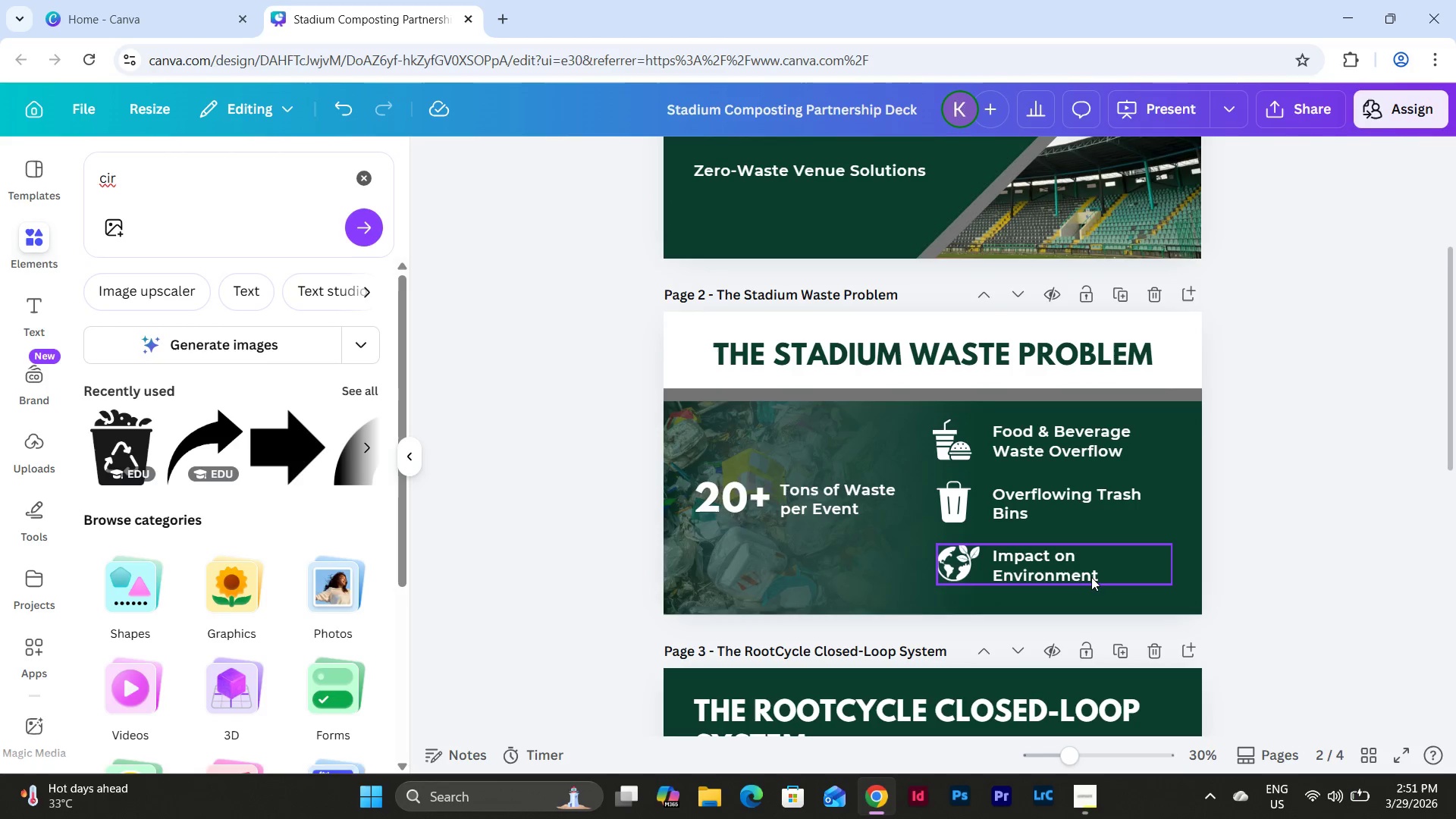 
left_click([1087, 579])
 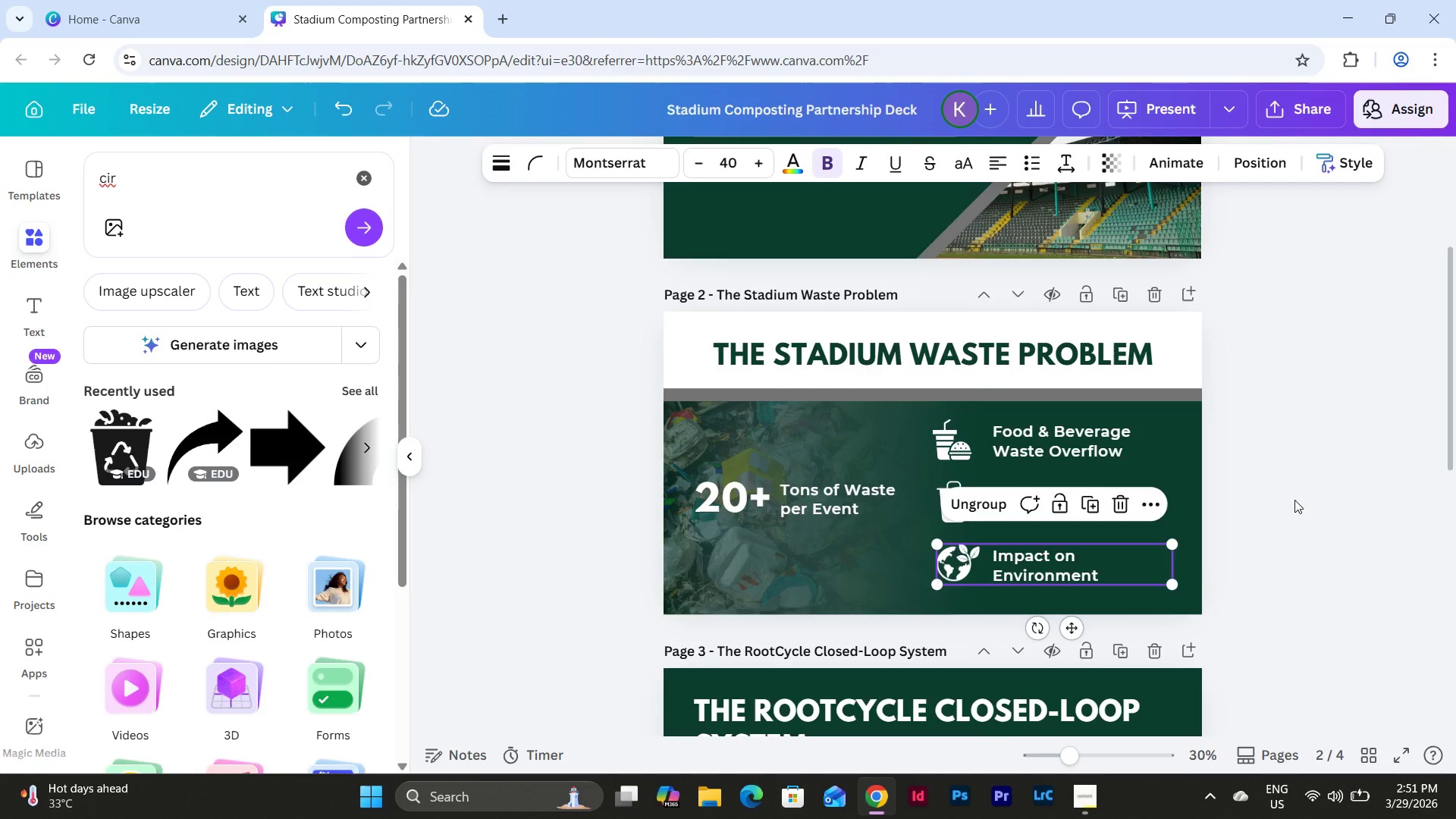 
scroll: coordinate [1294, 500], scroll_direction: down, amount: 4.0
 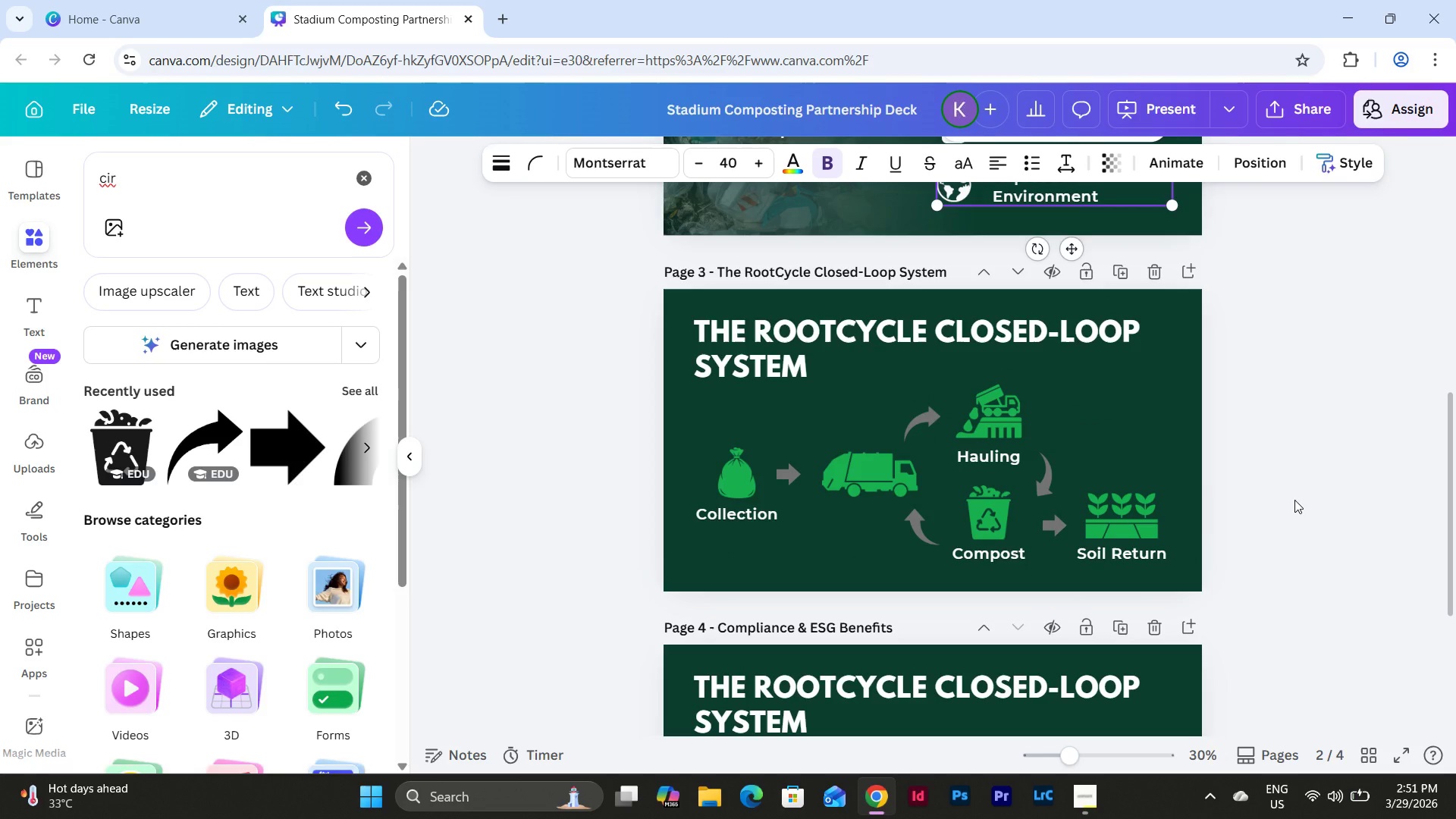 
scroll: coordinate [1294, 500], scroll_direction: up, amount: 2.0
 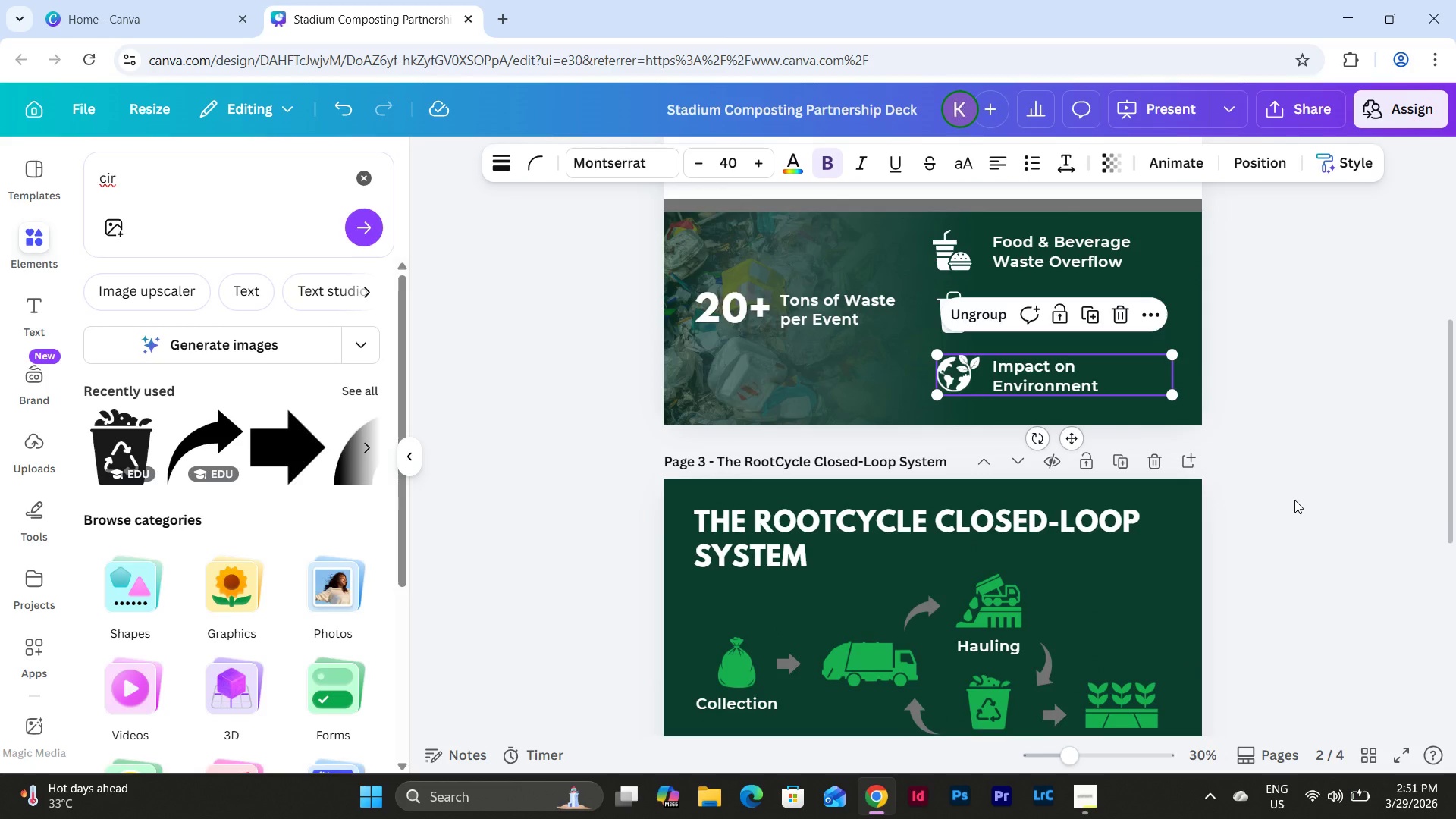 
scroll: coordinate [1294, 500], scroll_direction: down, amount: 2.0
 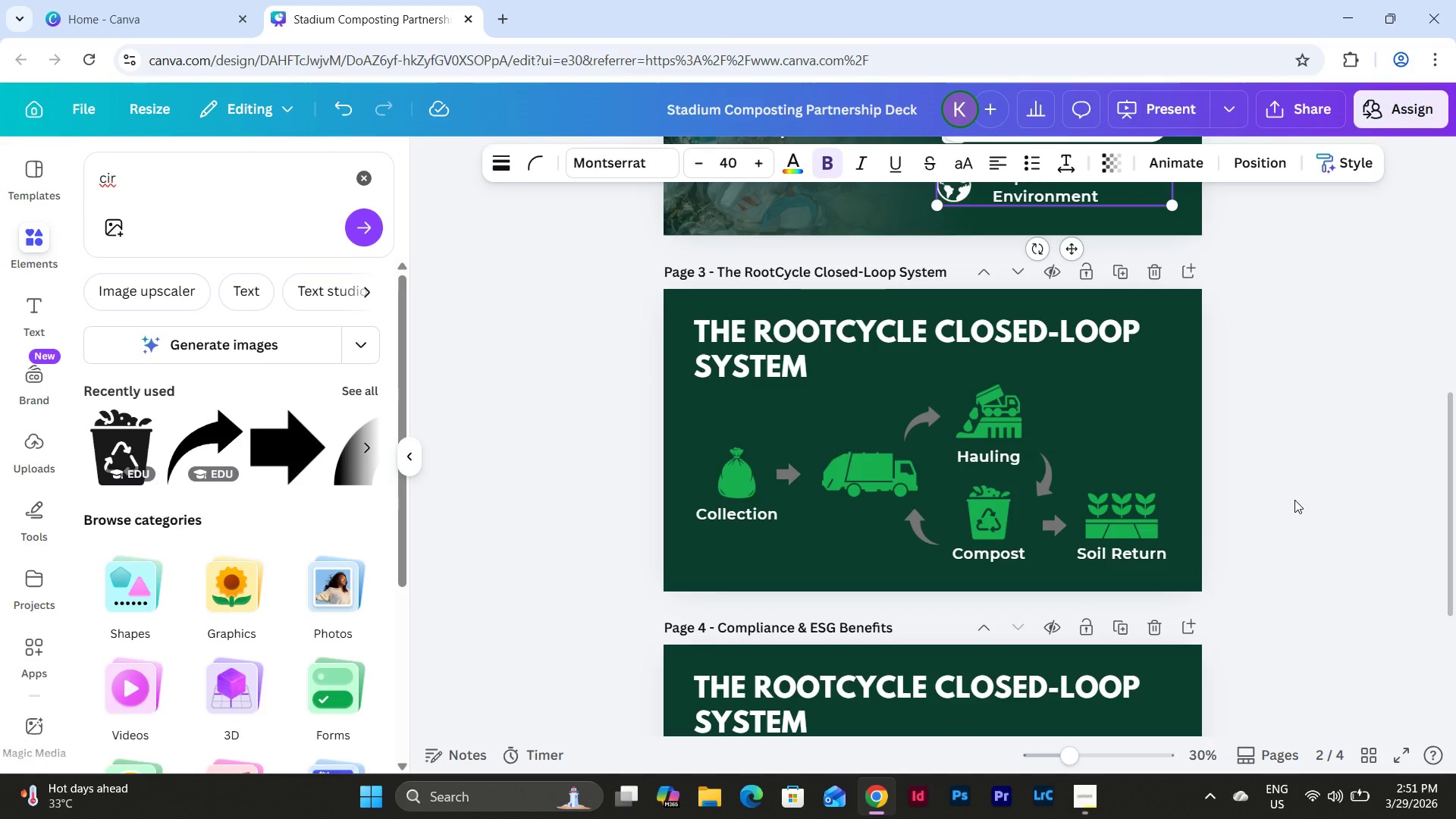 
scroll: coordinate [1294, 500], scroll_direction: up, amount: 5.0
 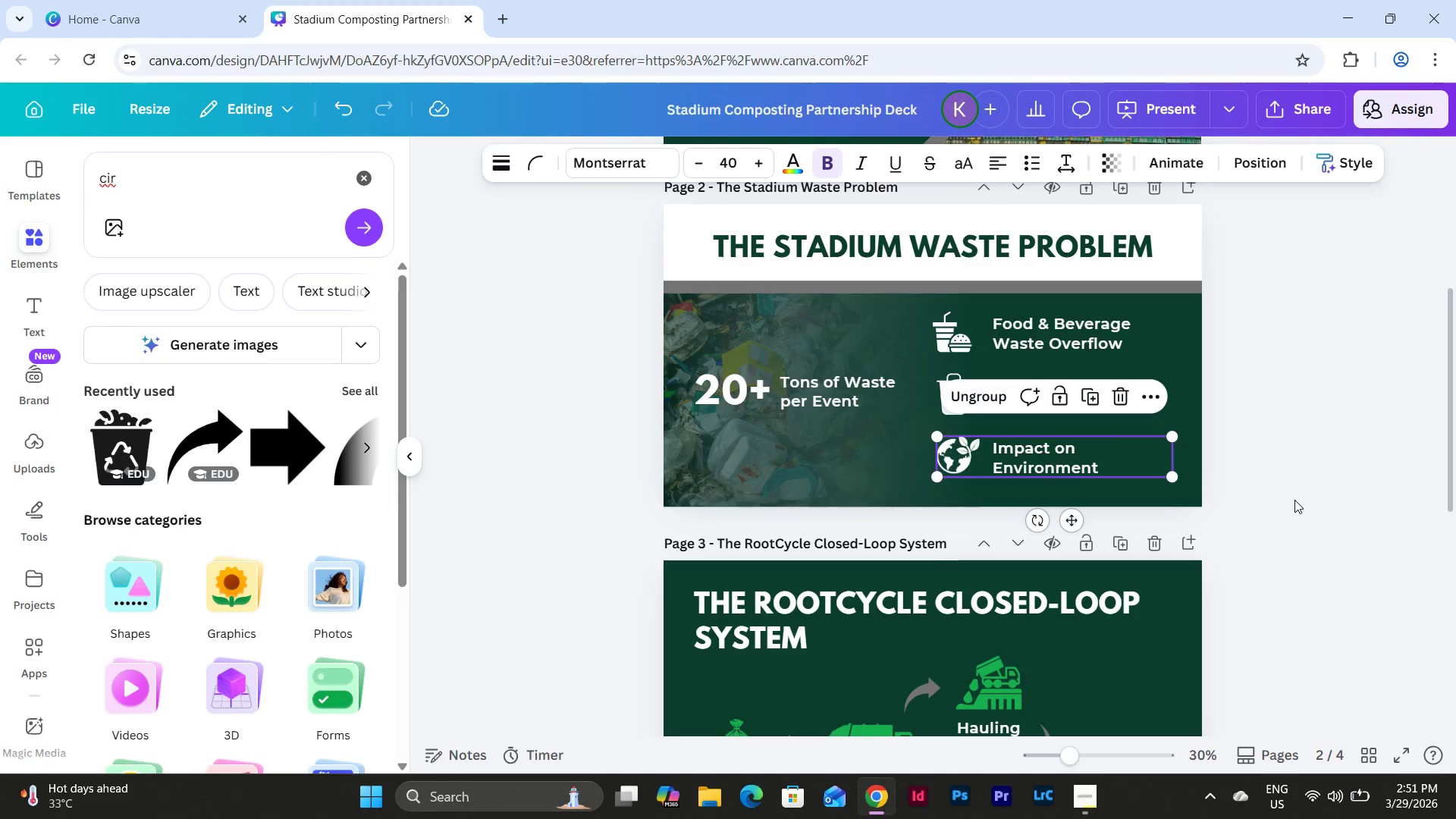 
left_click([1294, 500])
 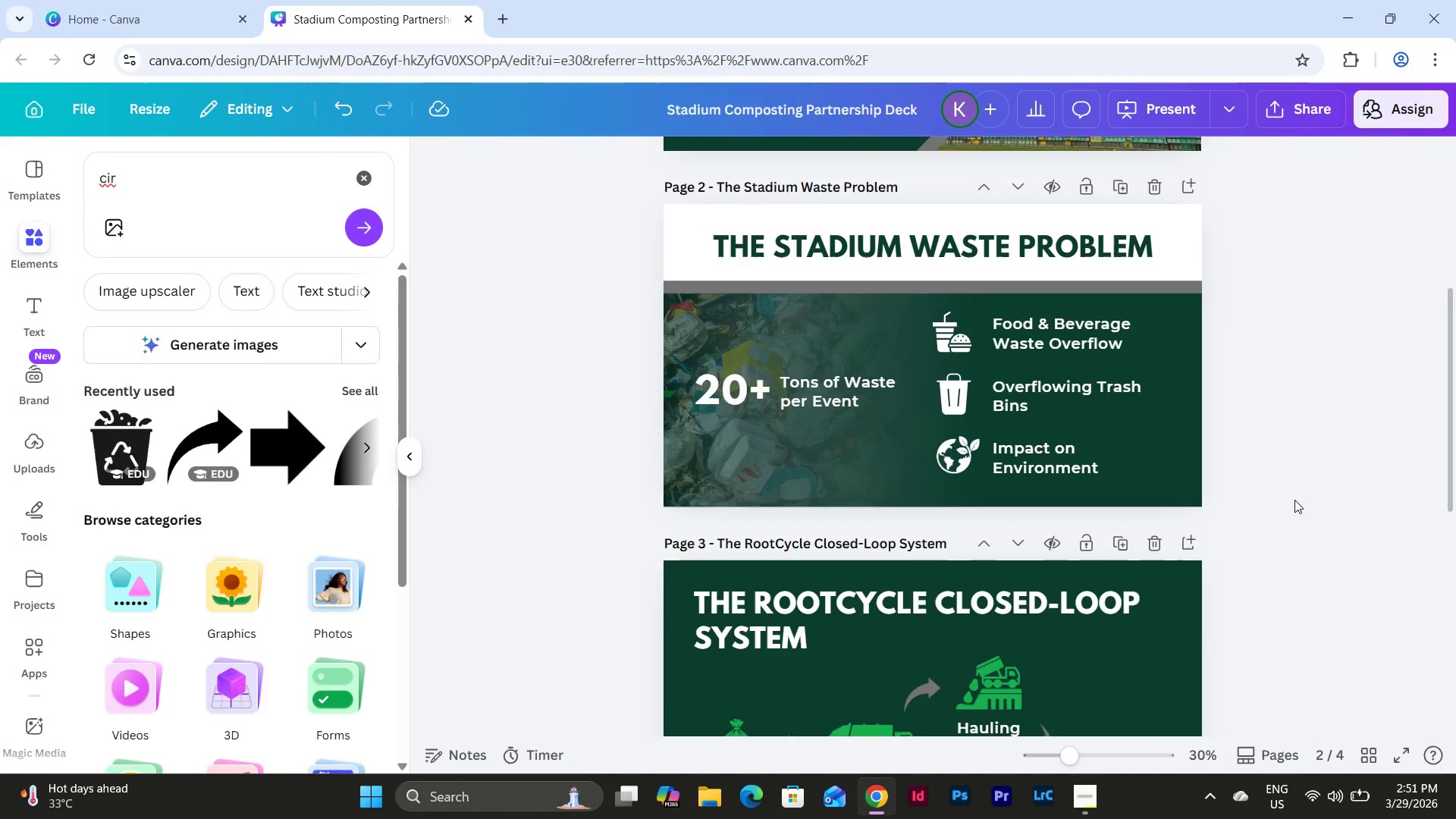 
scroll: coordinate [1294, 500], scroll_direction: down, amount: 5.0
 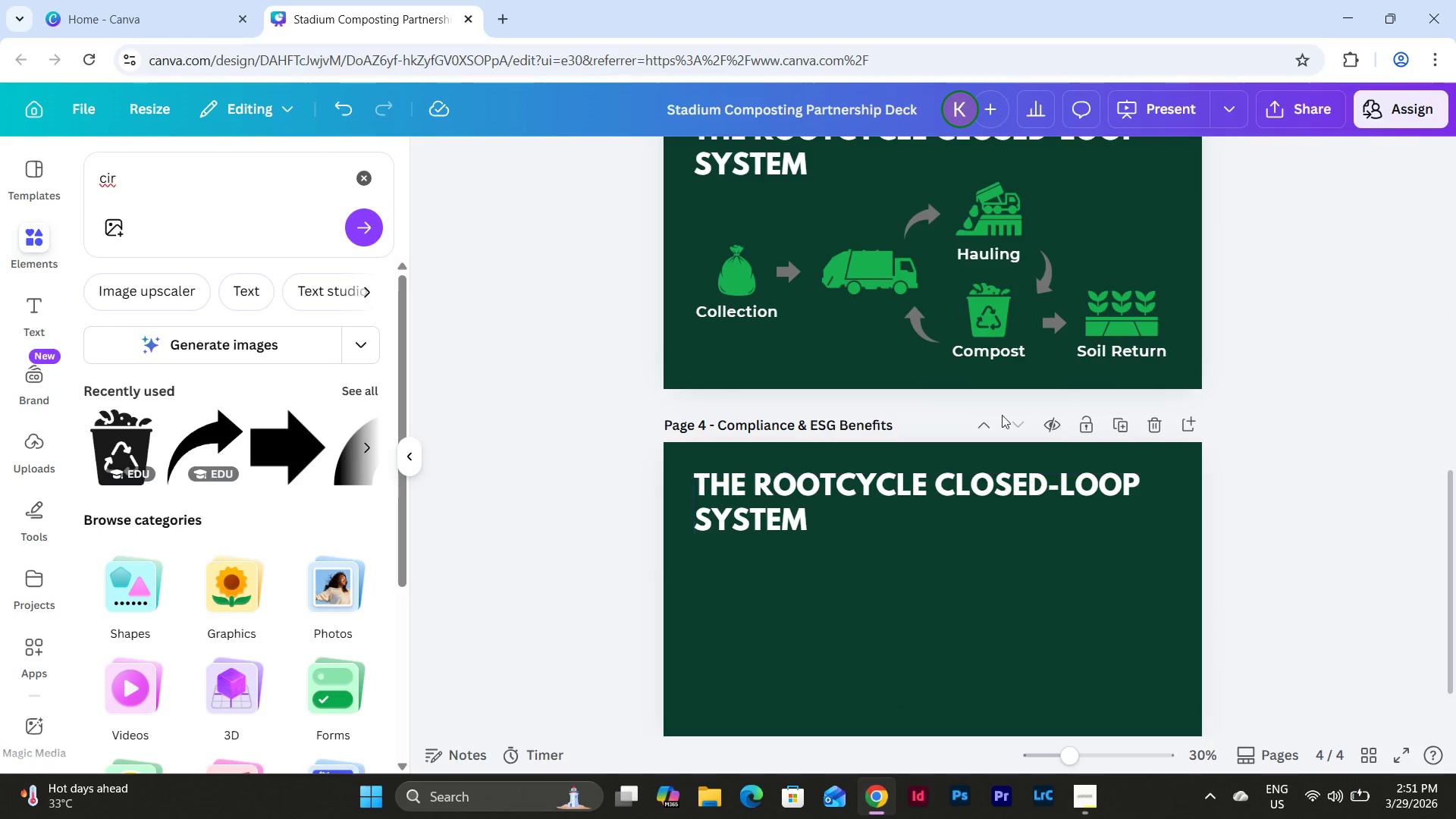 
mouse_move([1021, 360])
 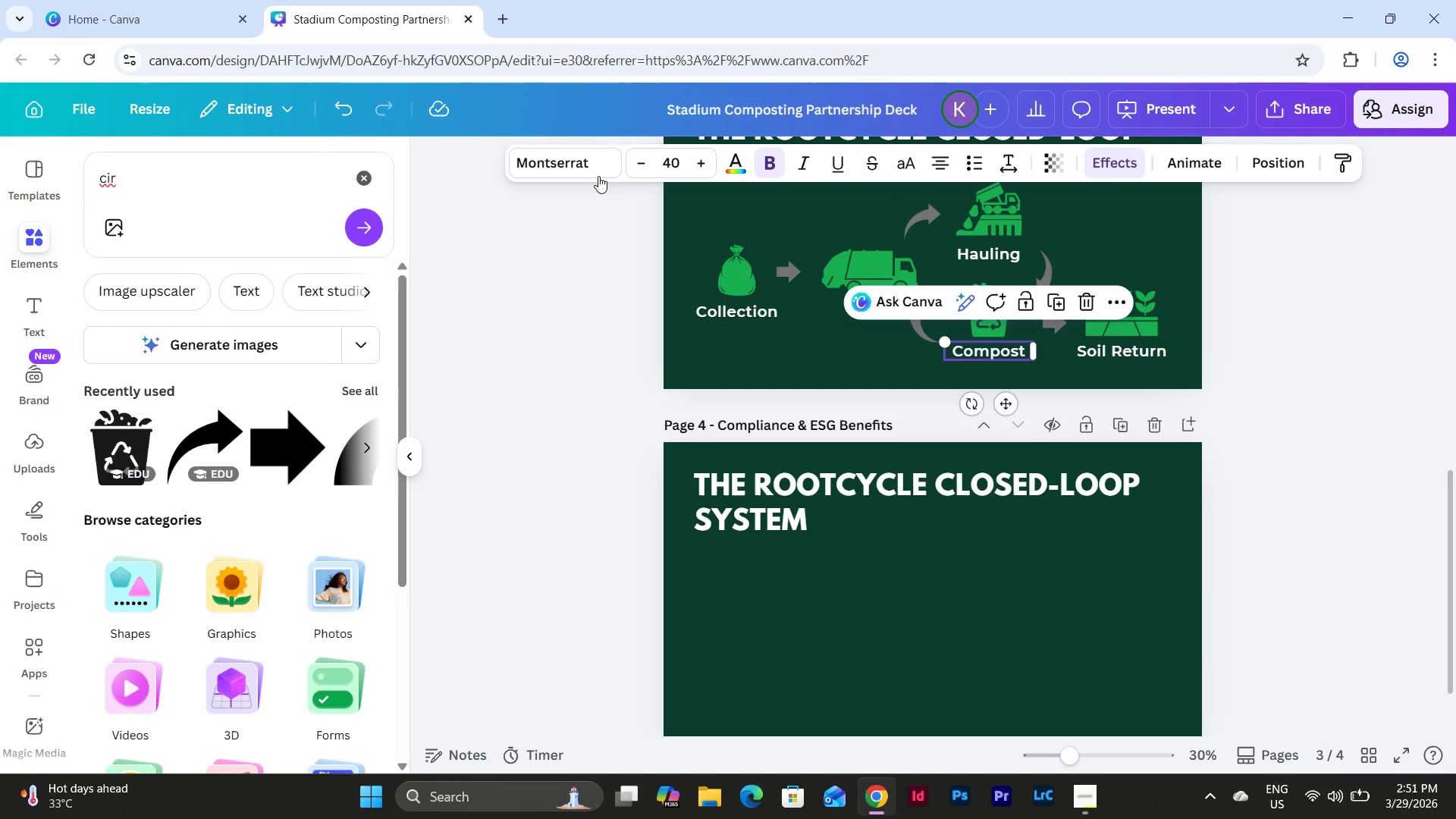 
left_click([600, 171])
 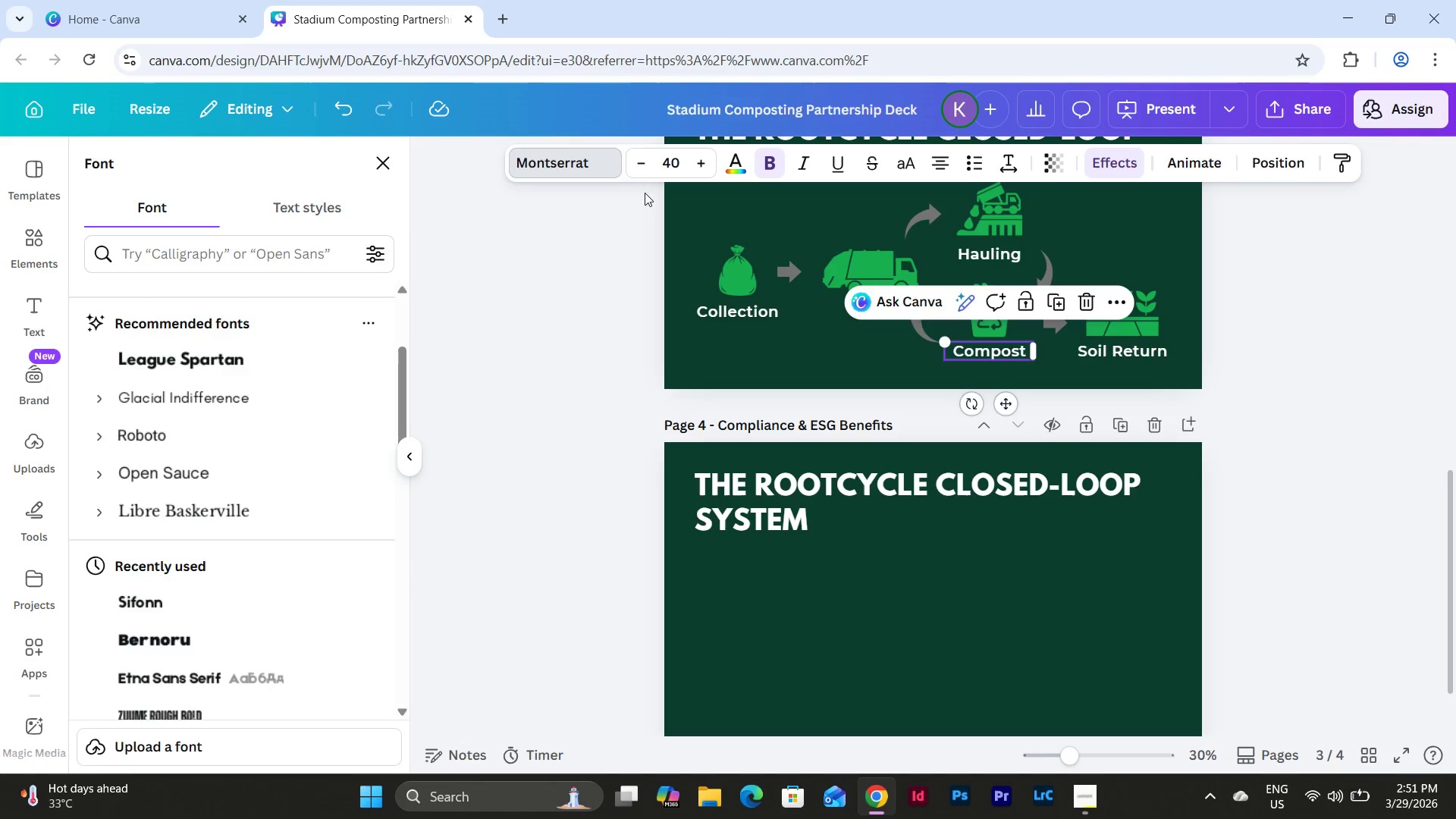 
scroll: coordinate [303, 382], scroll_direction: up, amount: 5.0
 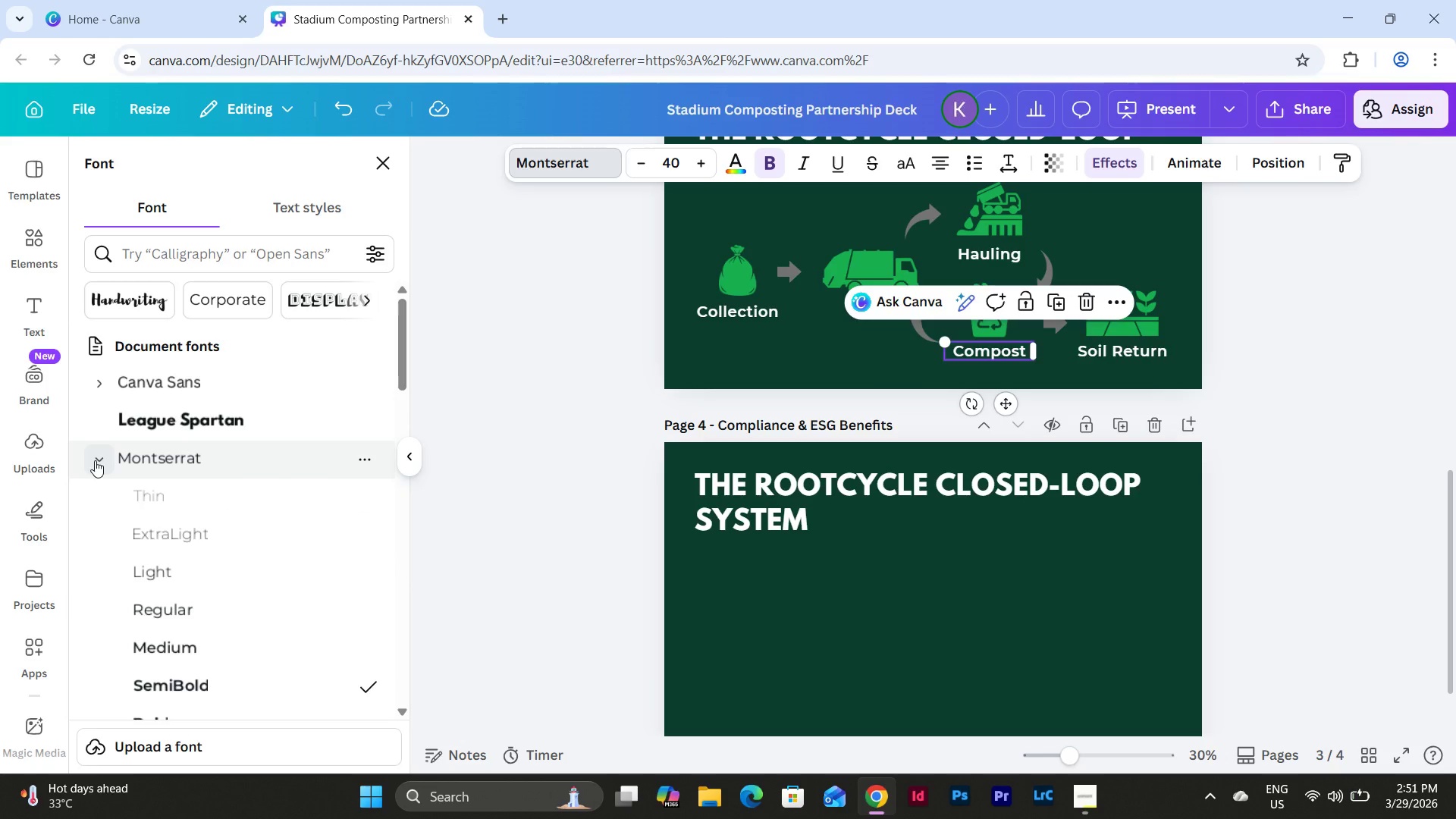 
left_click([95, 460])
 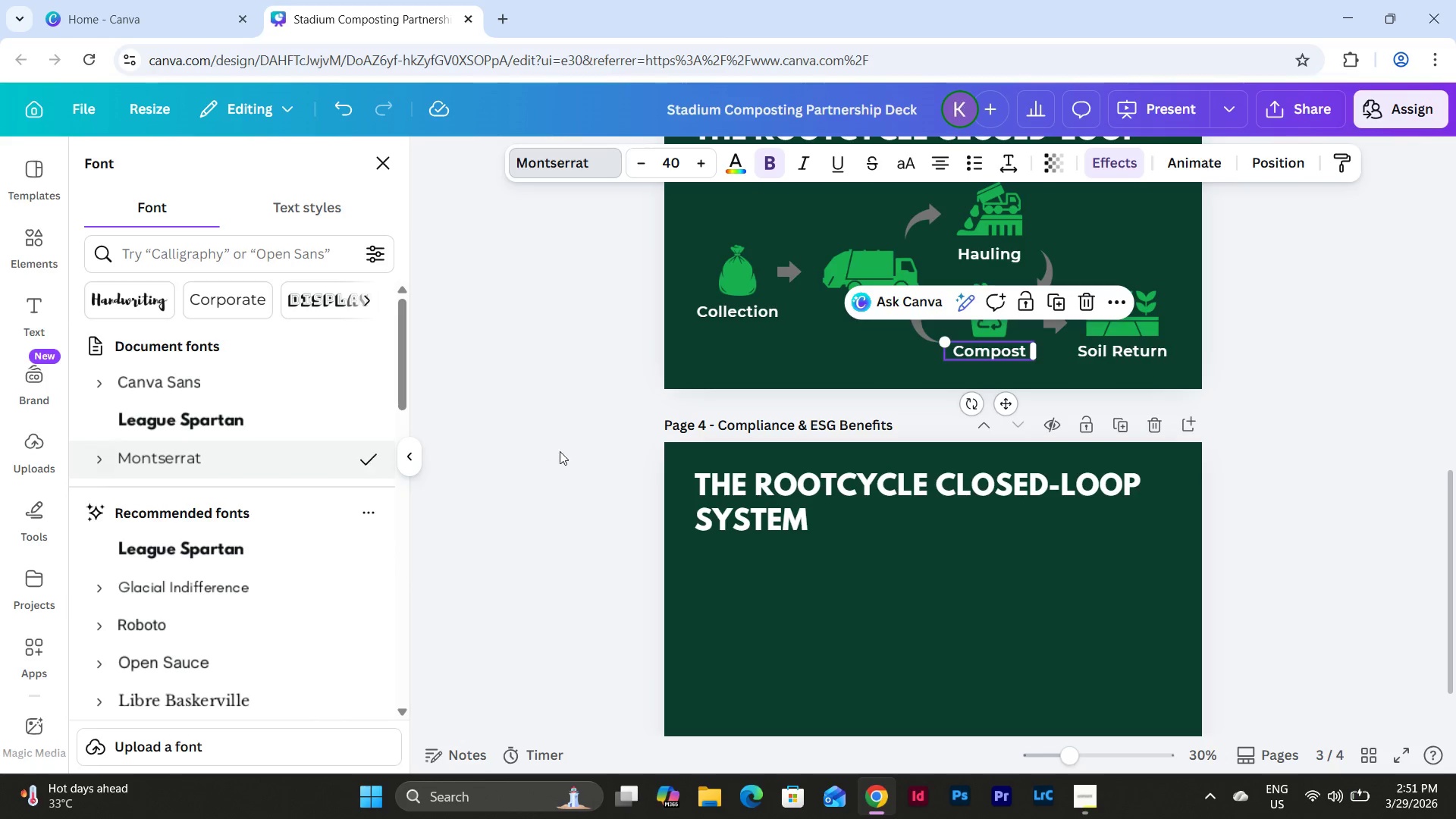 
left_click([585, 431])
 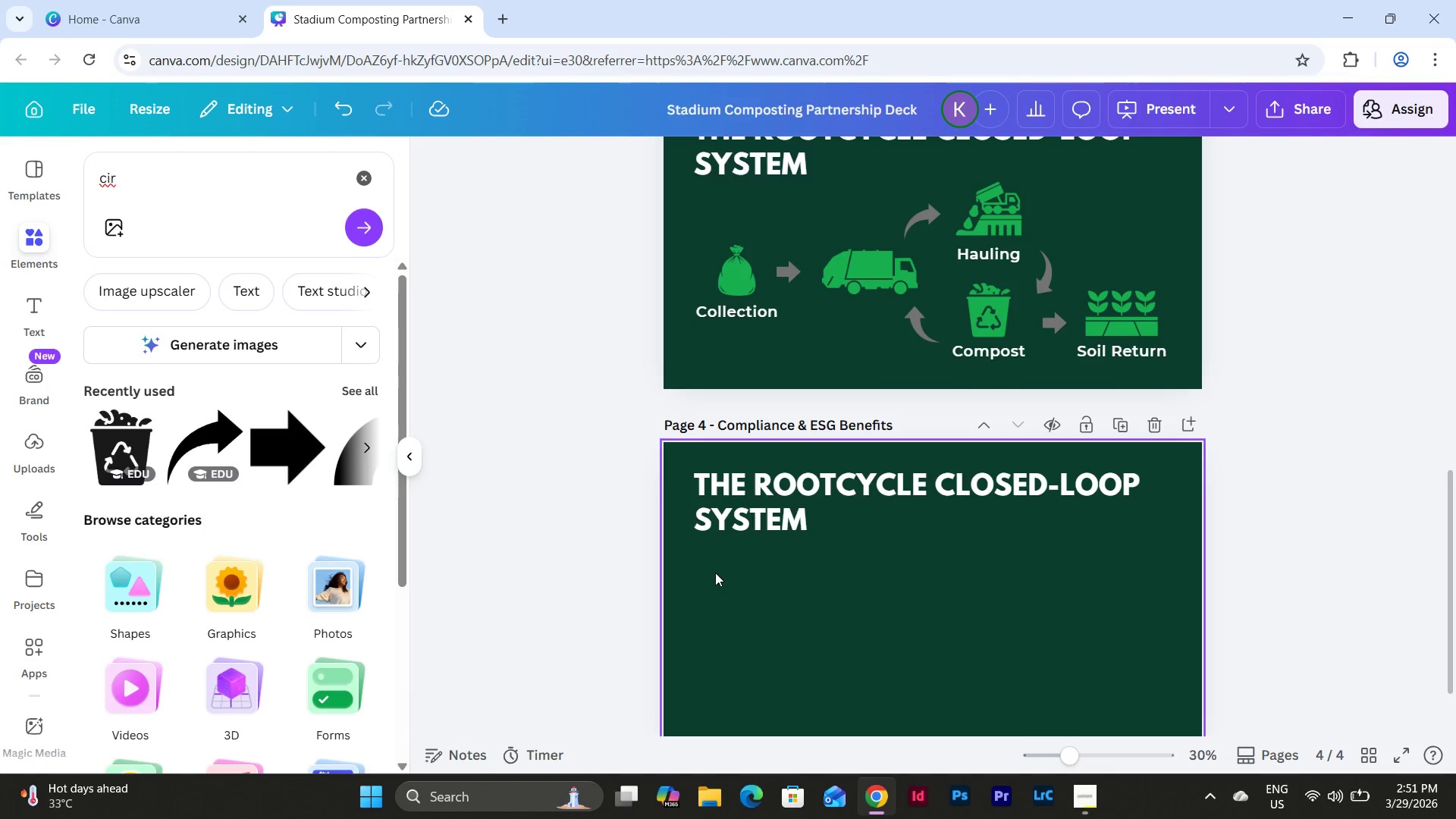 
left_click([981, 635])
 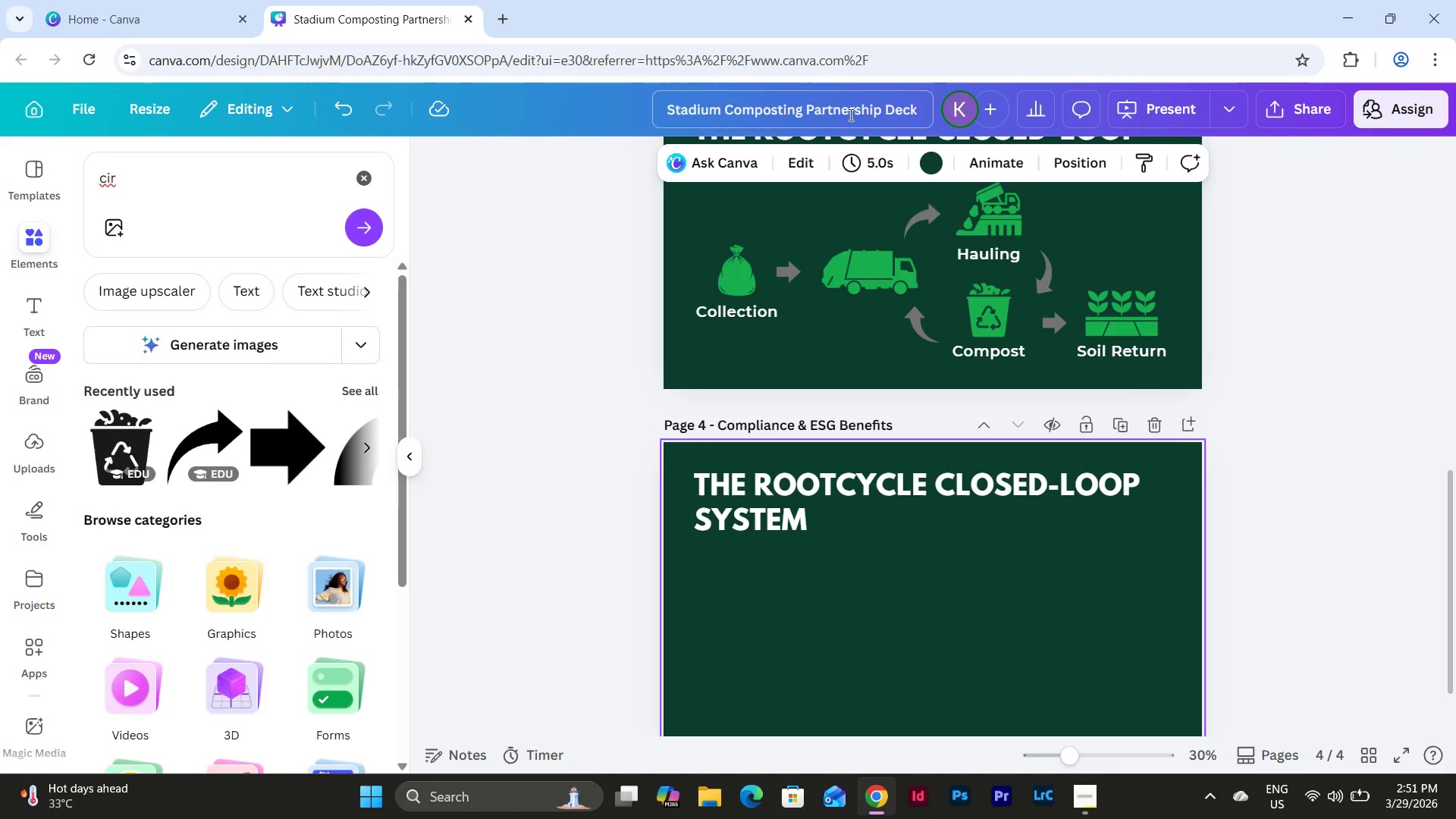 
left_click([920, 165])
 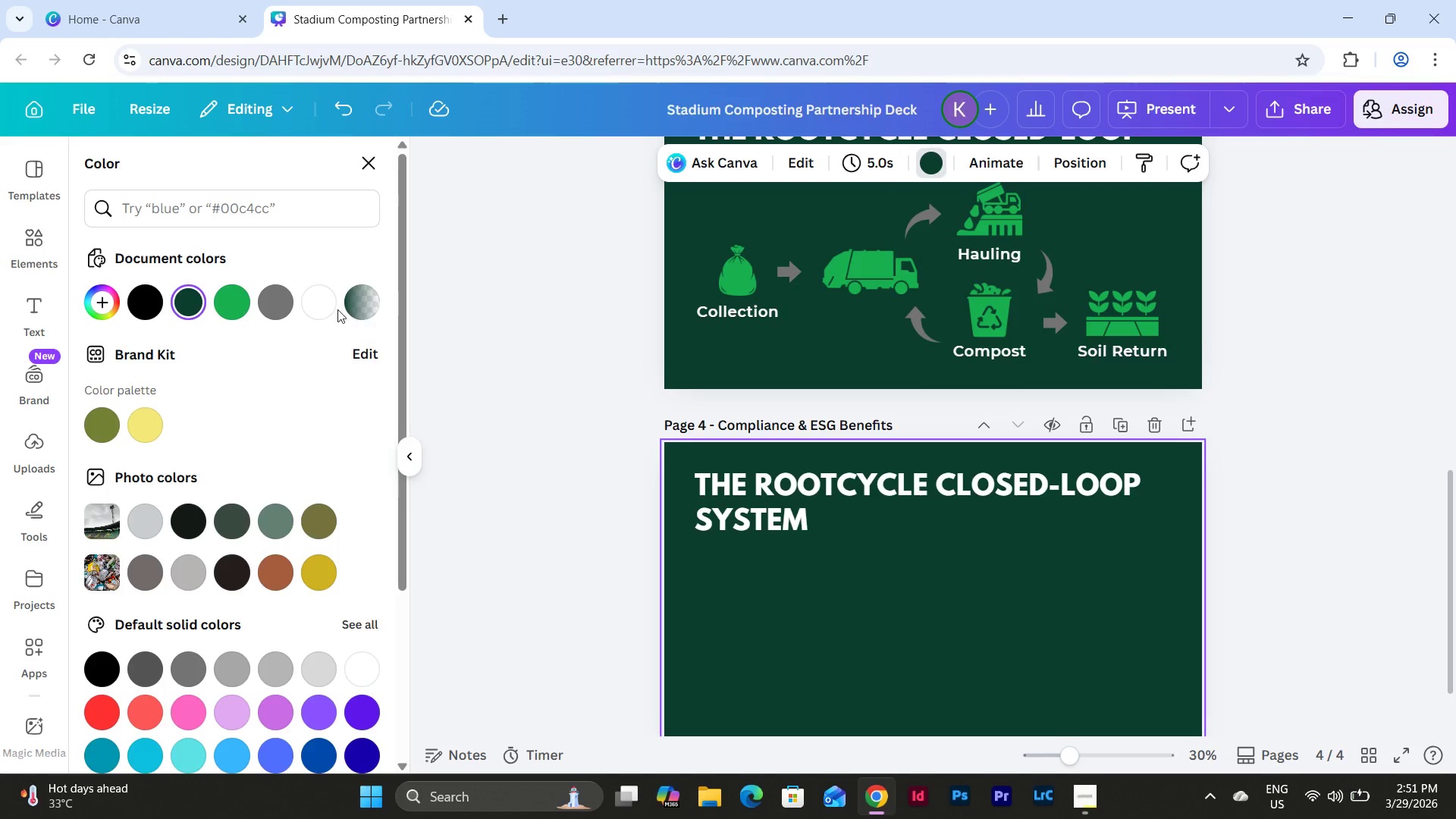 
left_click([314, 301])
 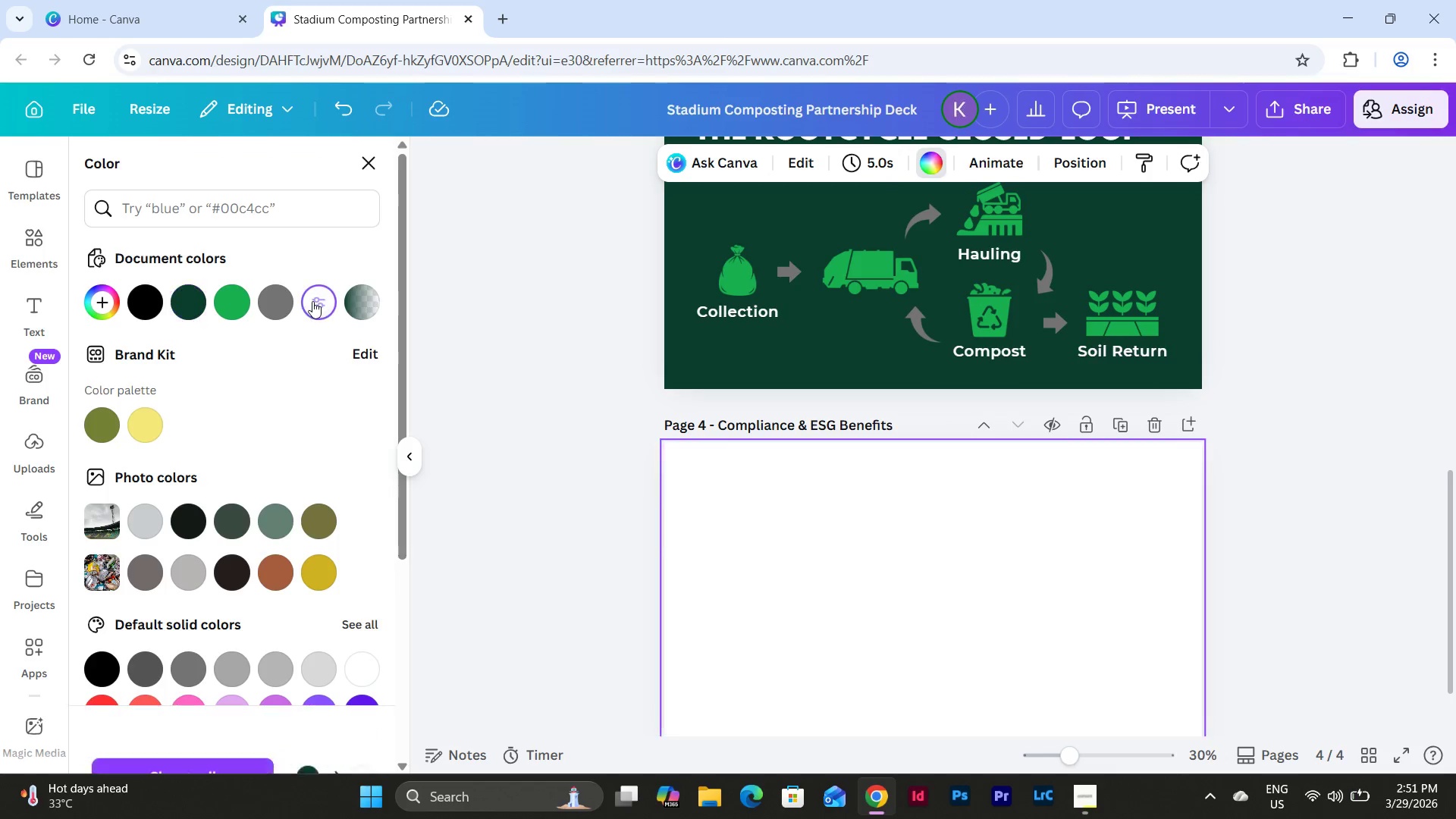 
mouse_move([299, 284])
 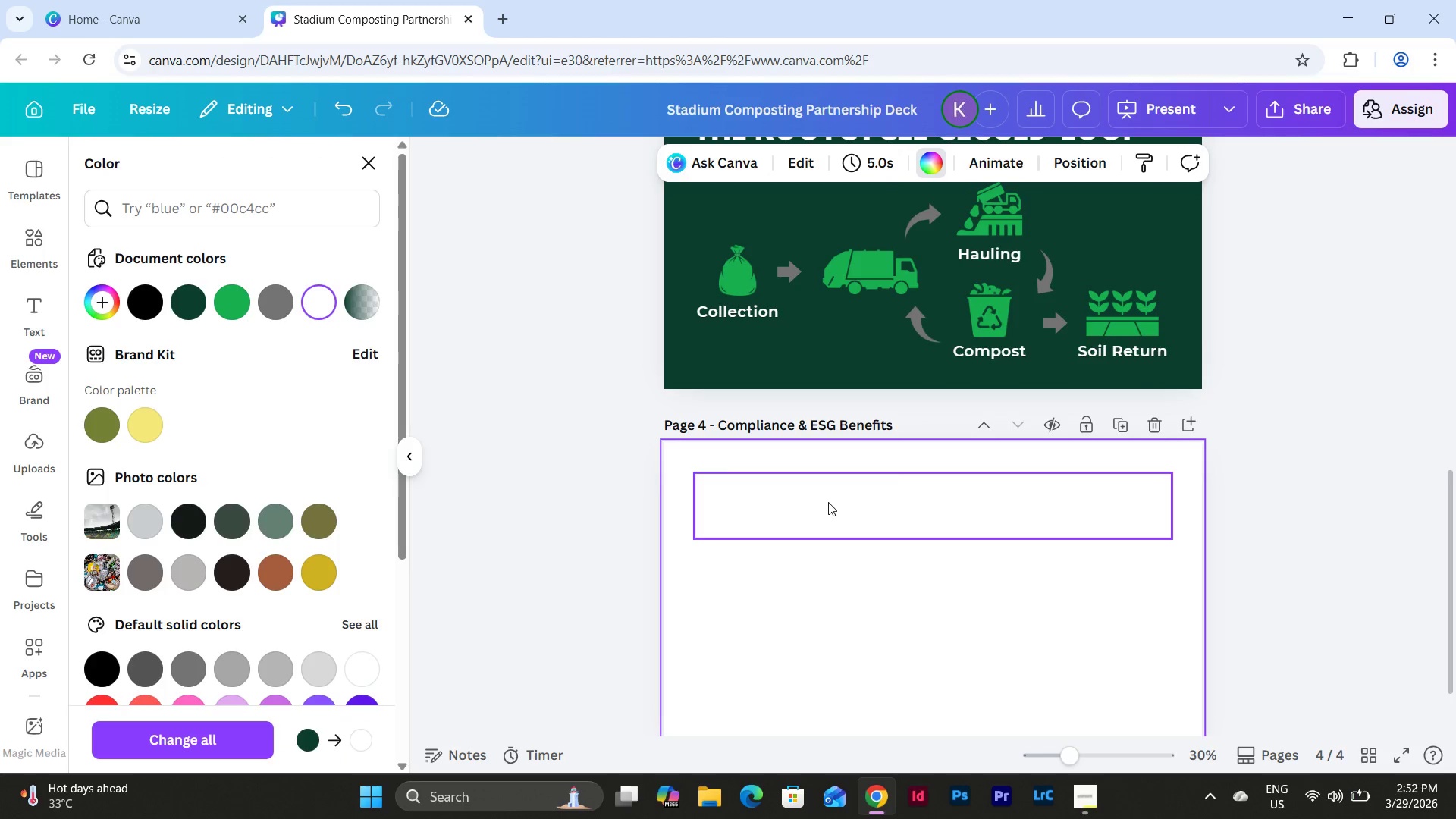 
scroll: coordinate [907, 462], scroll_direction: down, amount: 5.0
 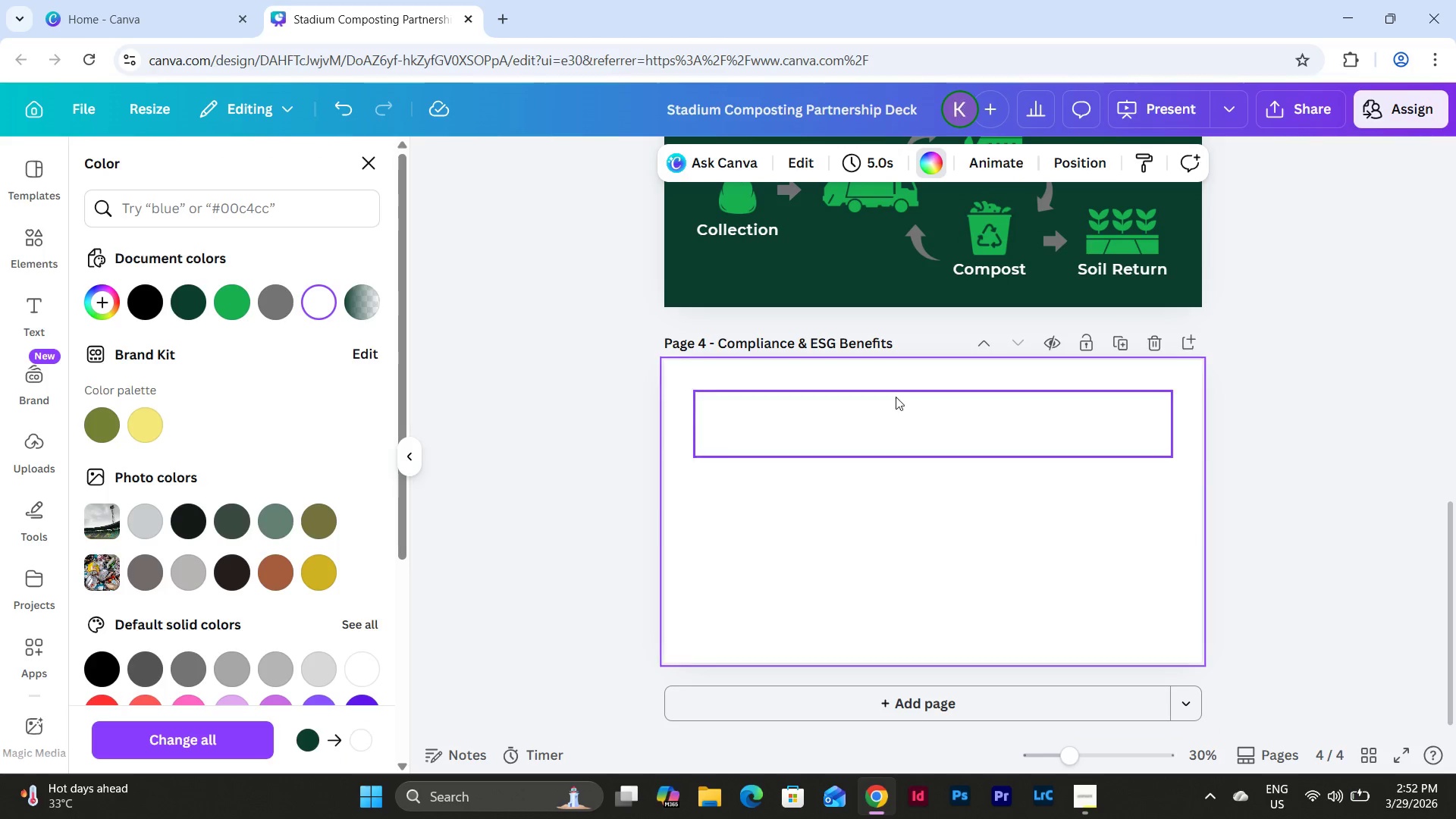 
left_click([892, 417])
 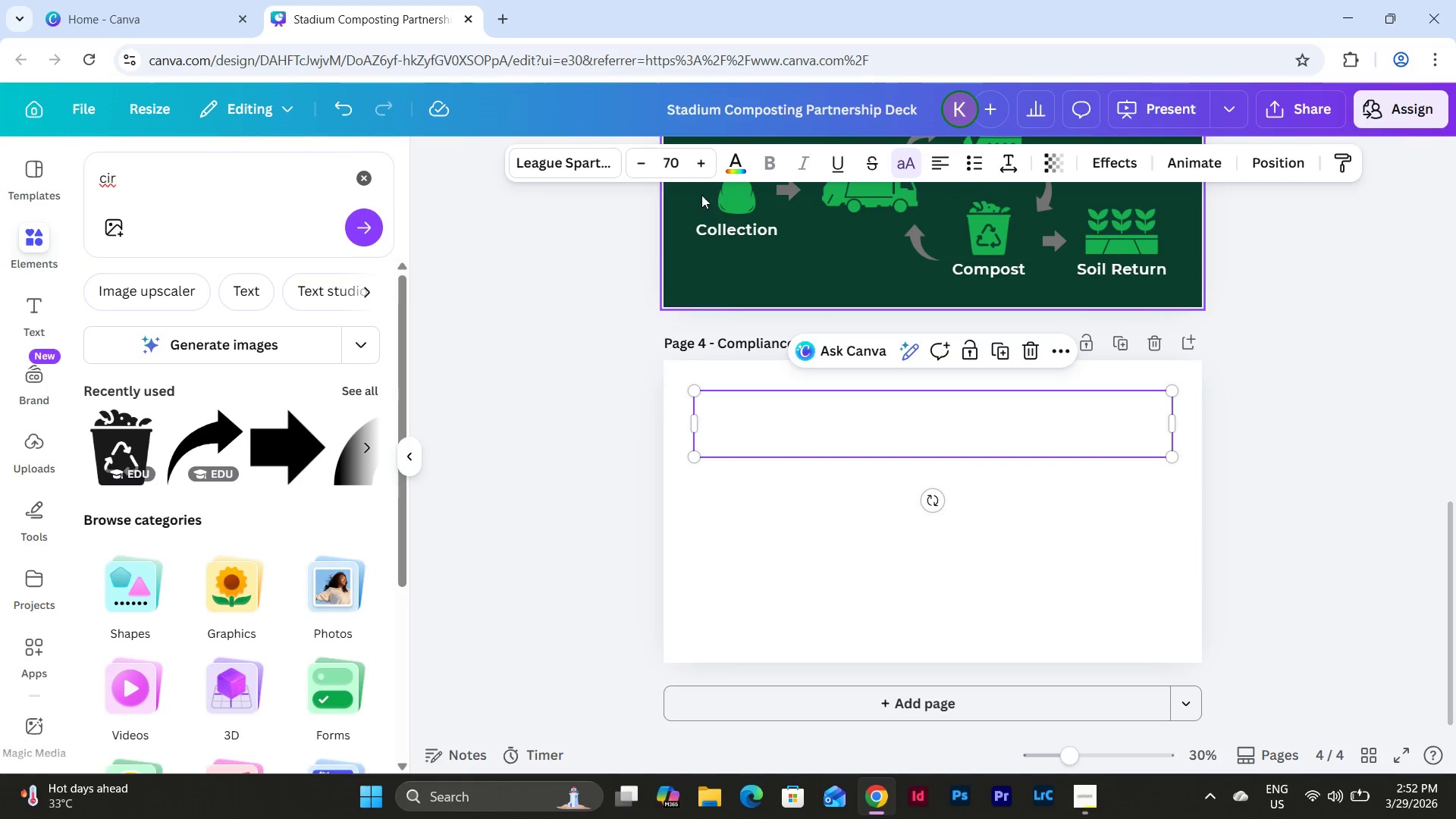 
left_click([741, 159])
 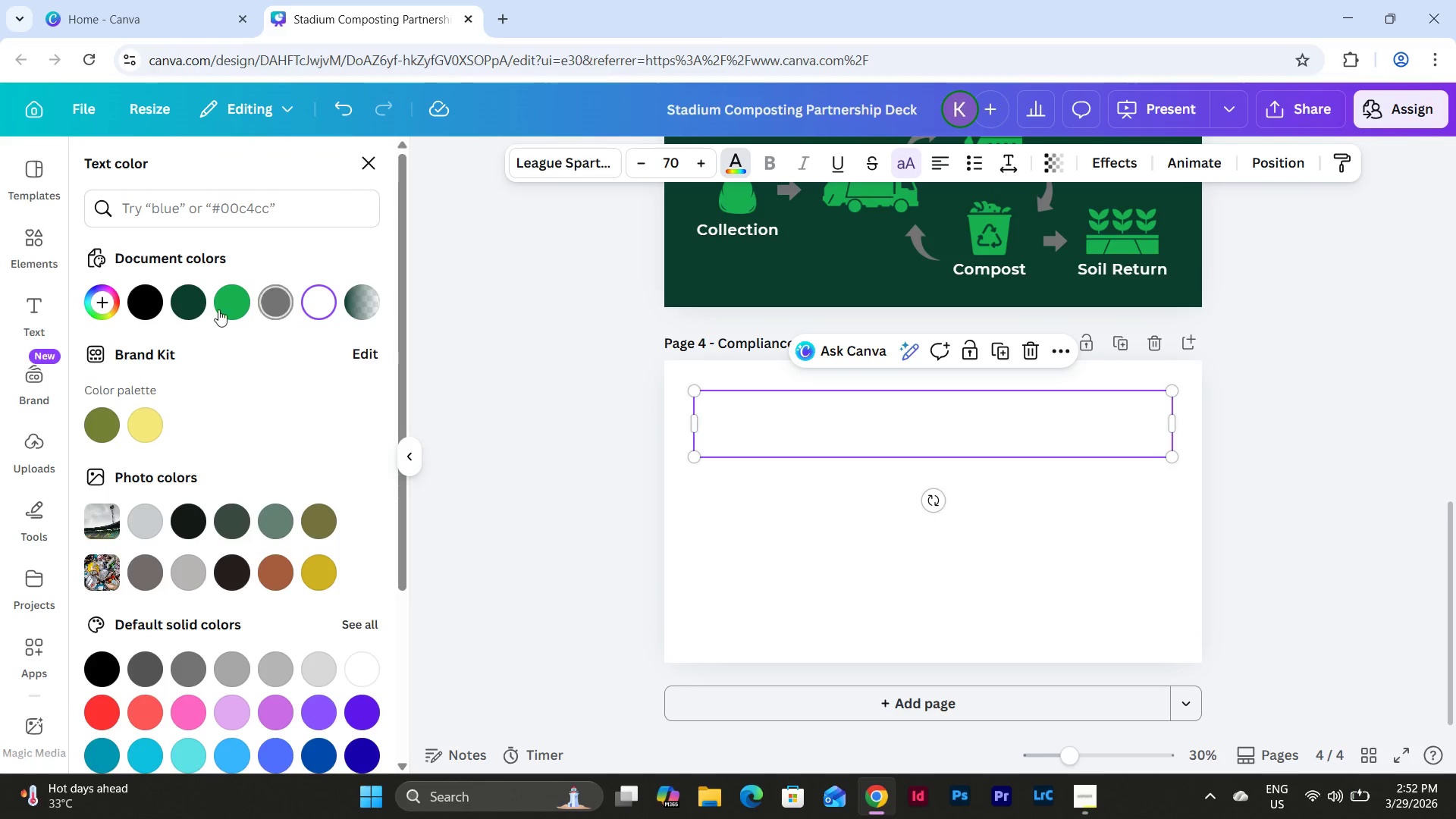 
left_click([187, 309])
 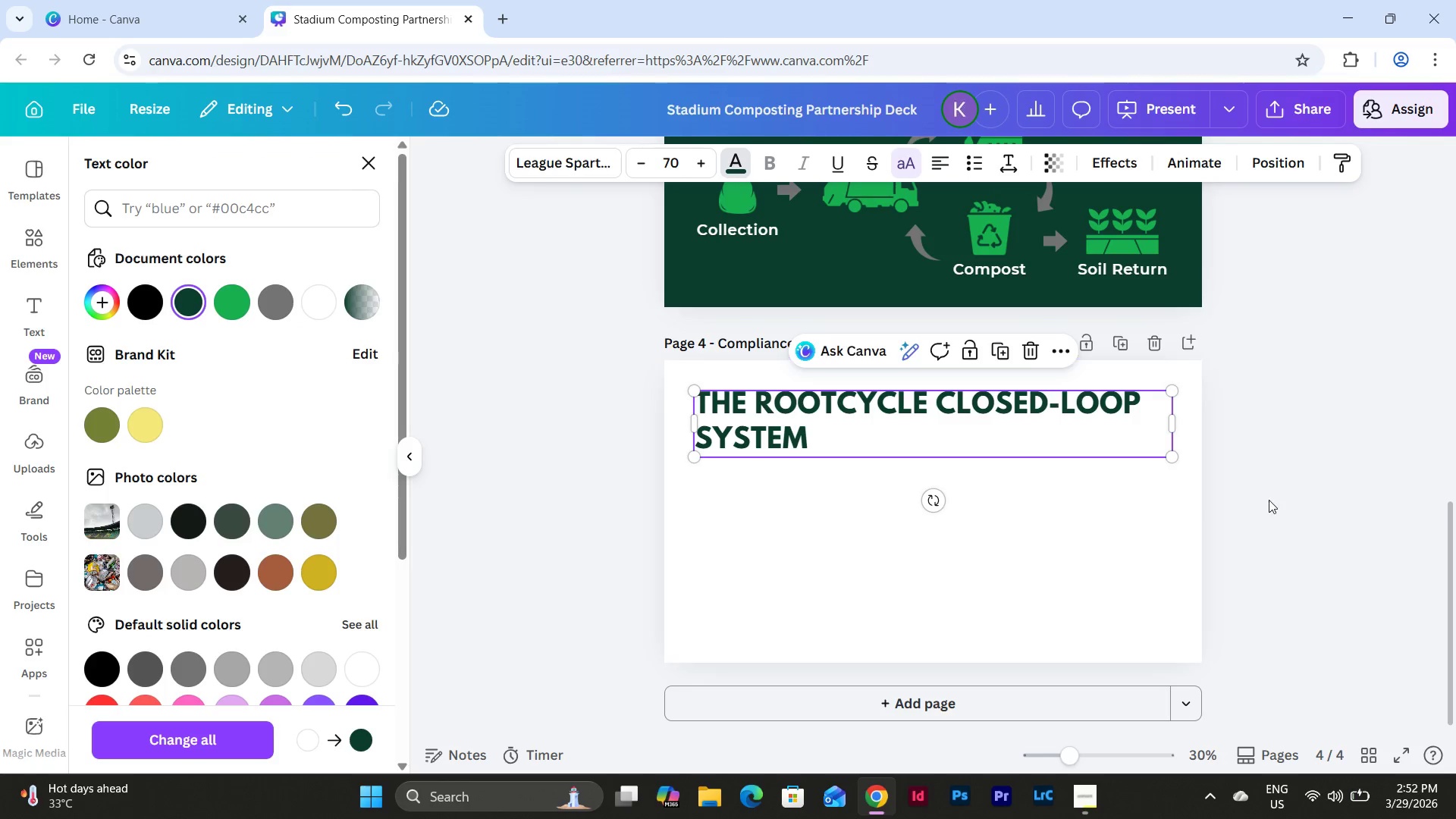 
left_click([1291, 470])
 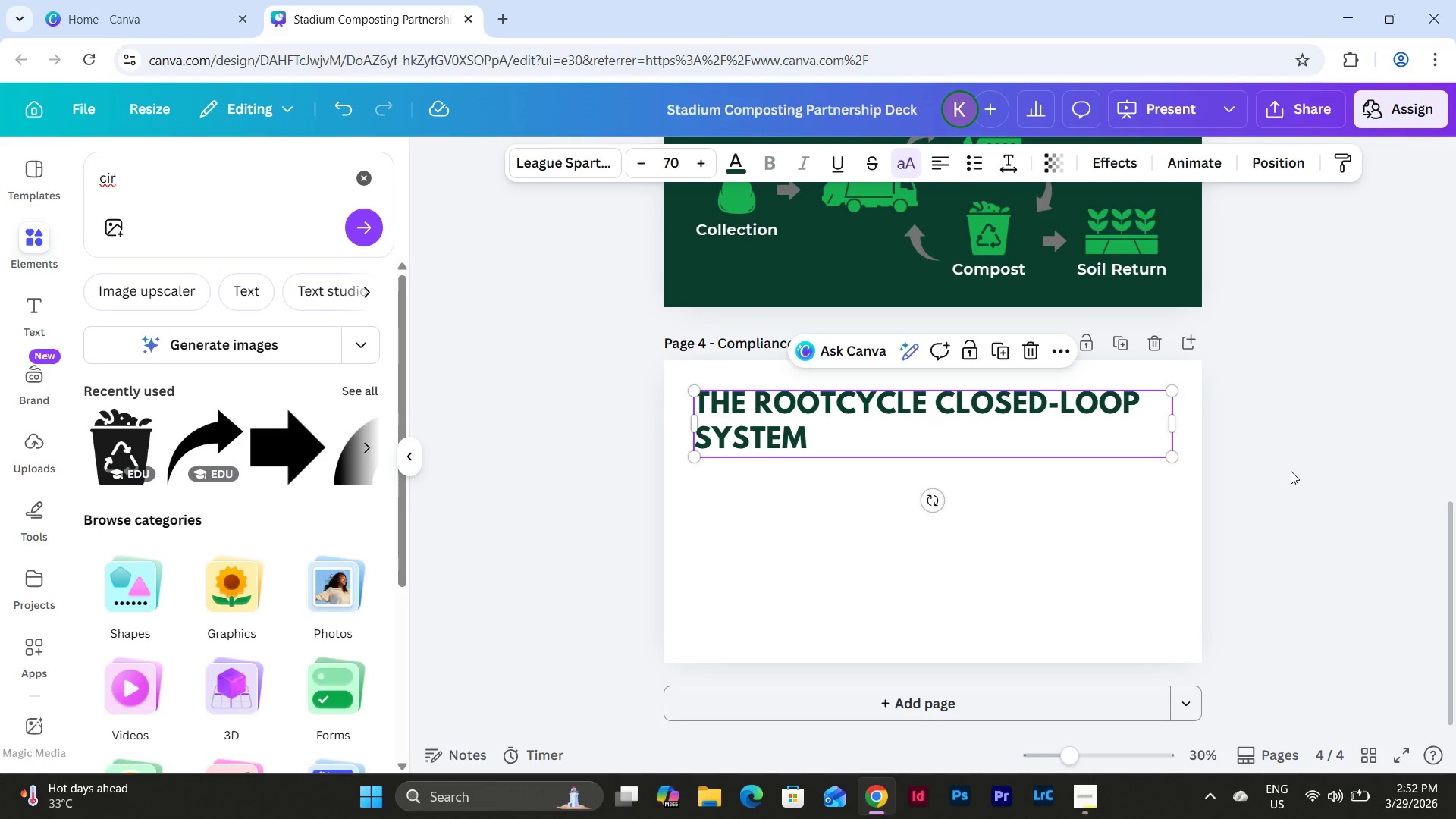 
scroll: coordinate [1291, 471], scroll_direction: up, amount: 3.0
 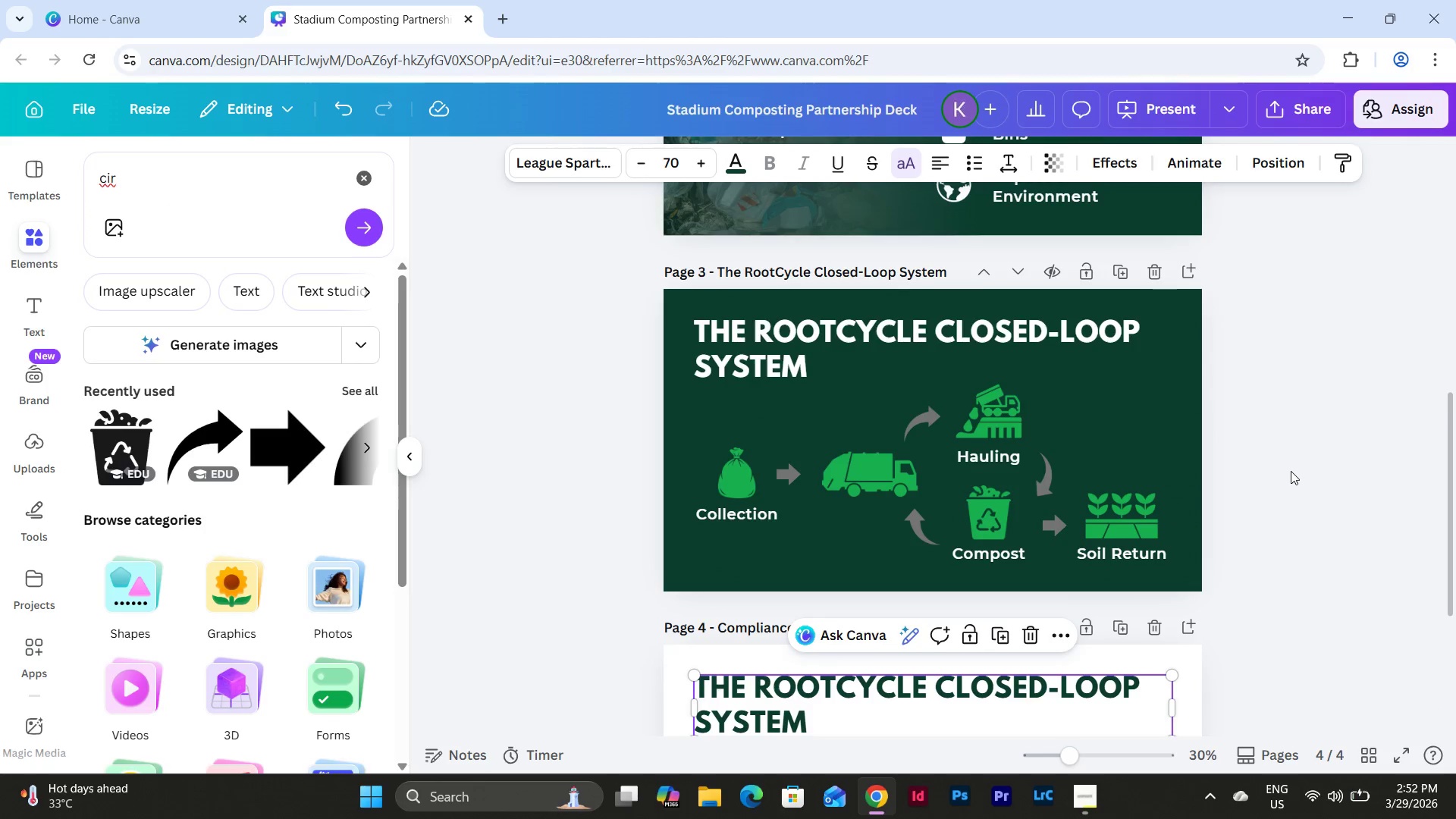 
scroll: coordinate [1291, 471], scroll_direction: down, amount: 1.0
 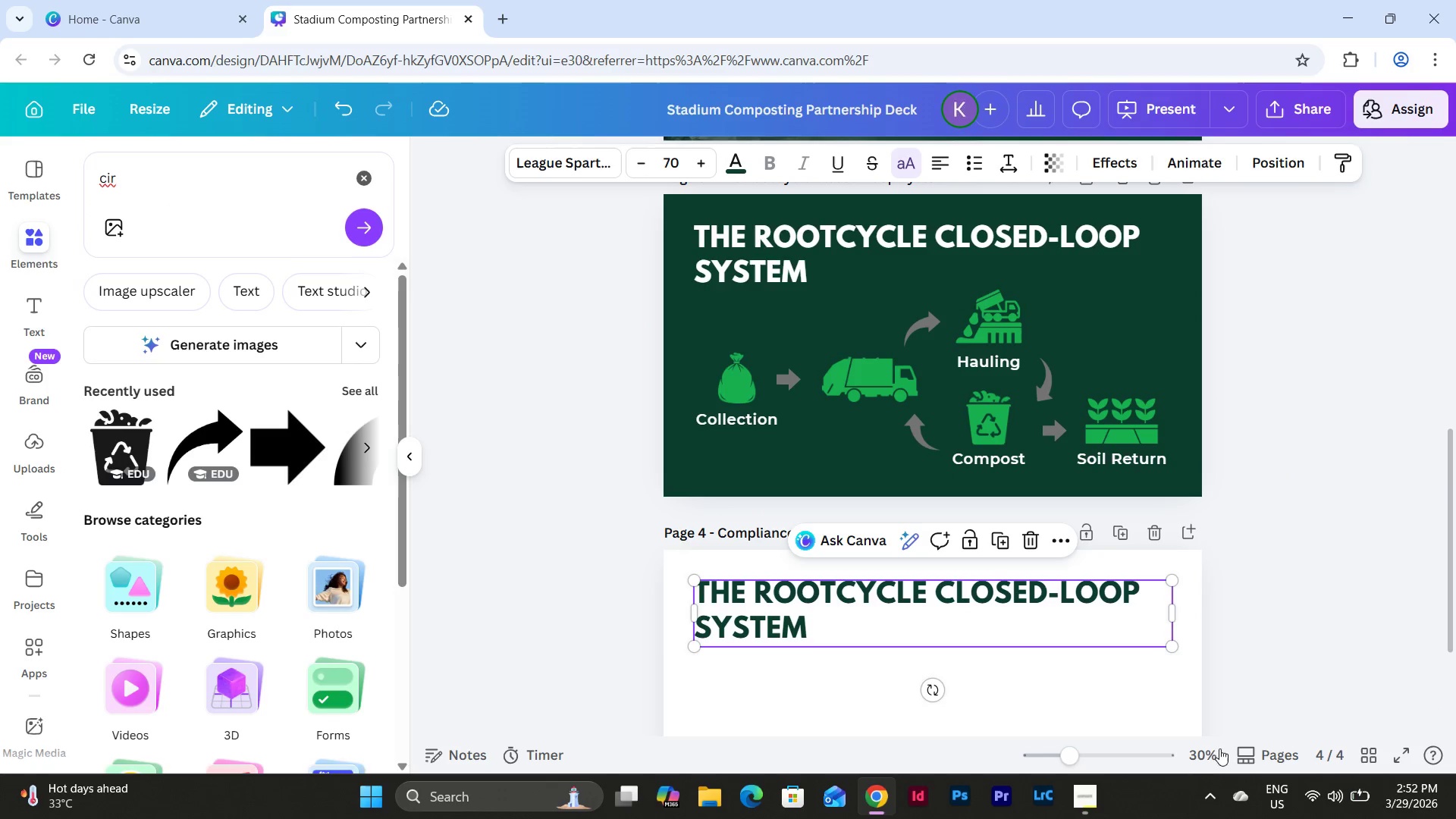 
left_click([1098, 802])